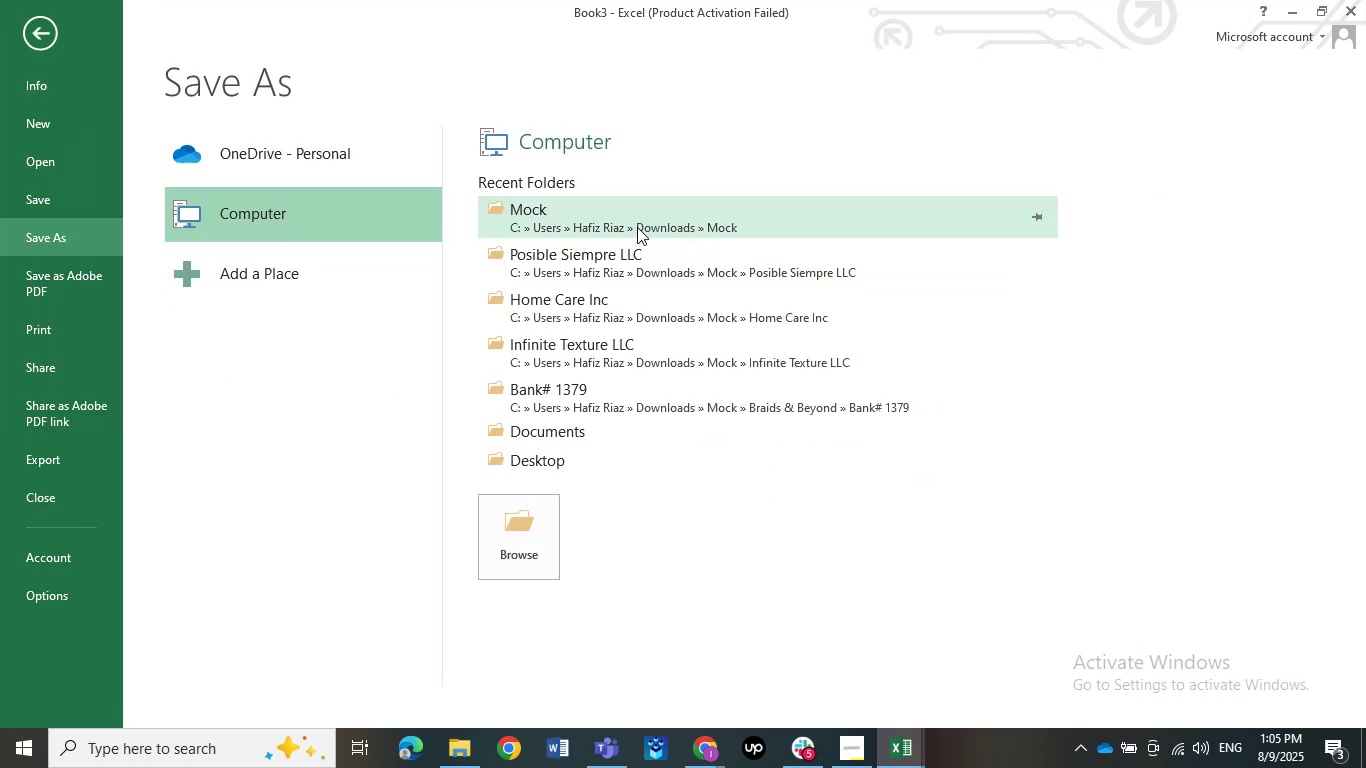 
left_click([637, 227])
 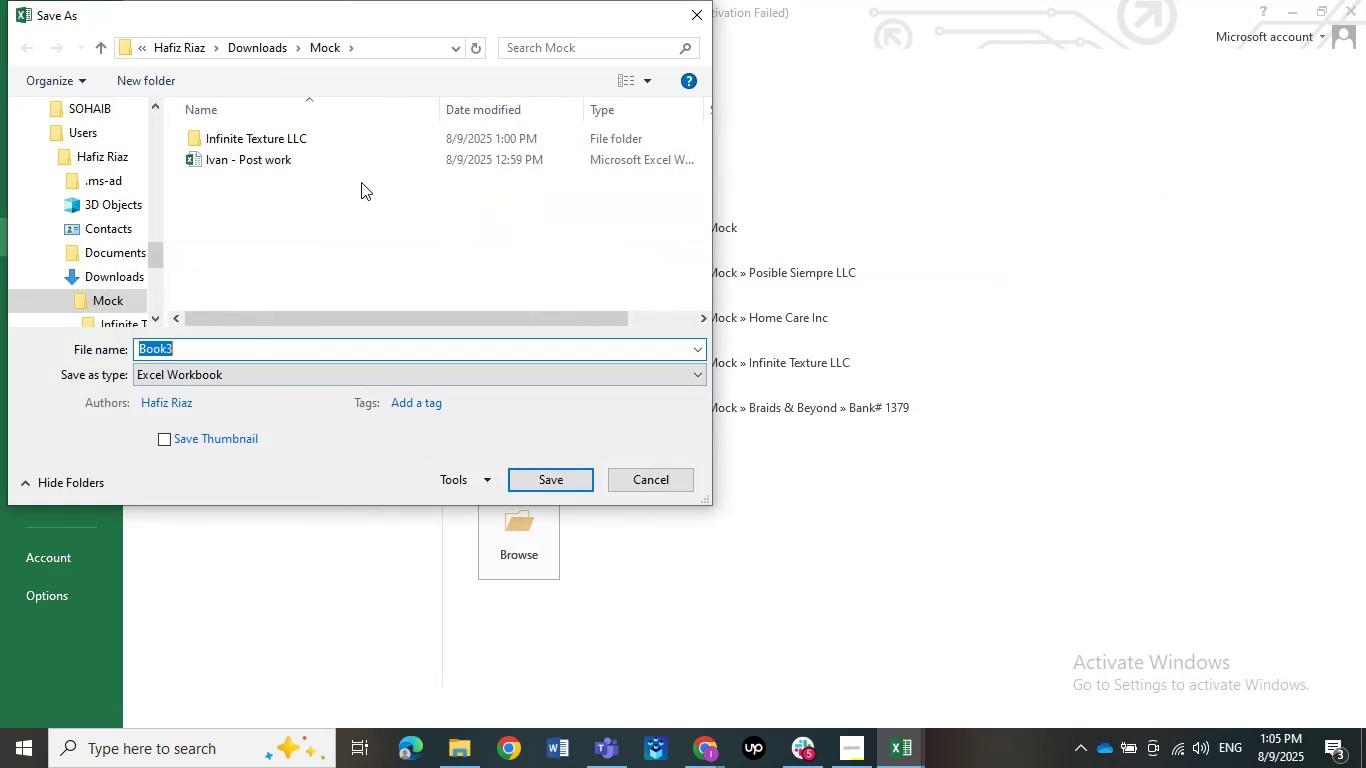 
double_click([306, 137])
 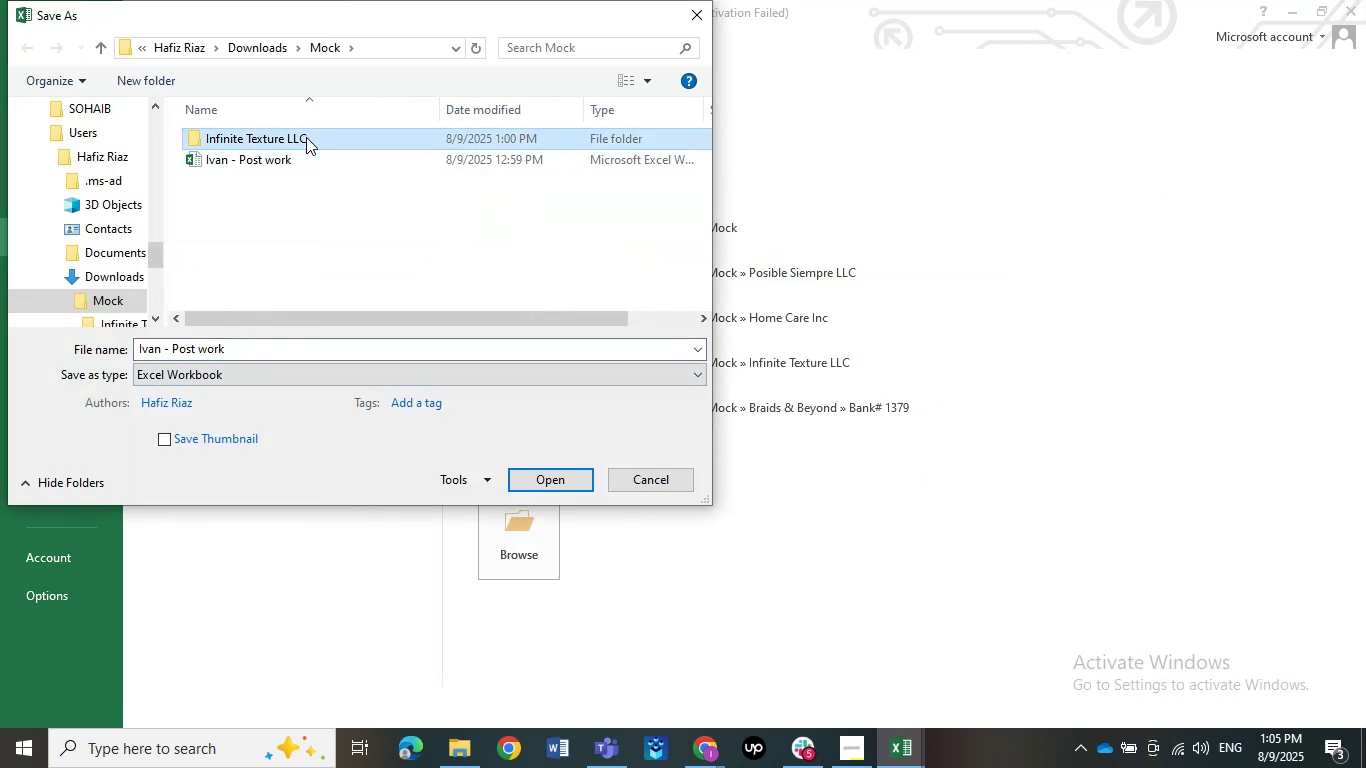 
triple_click([306, 137])
 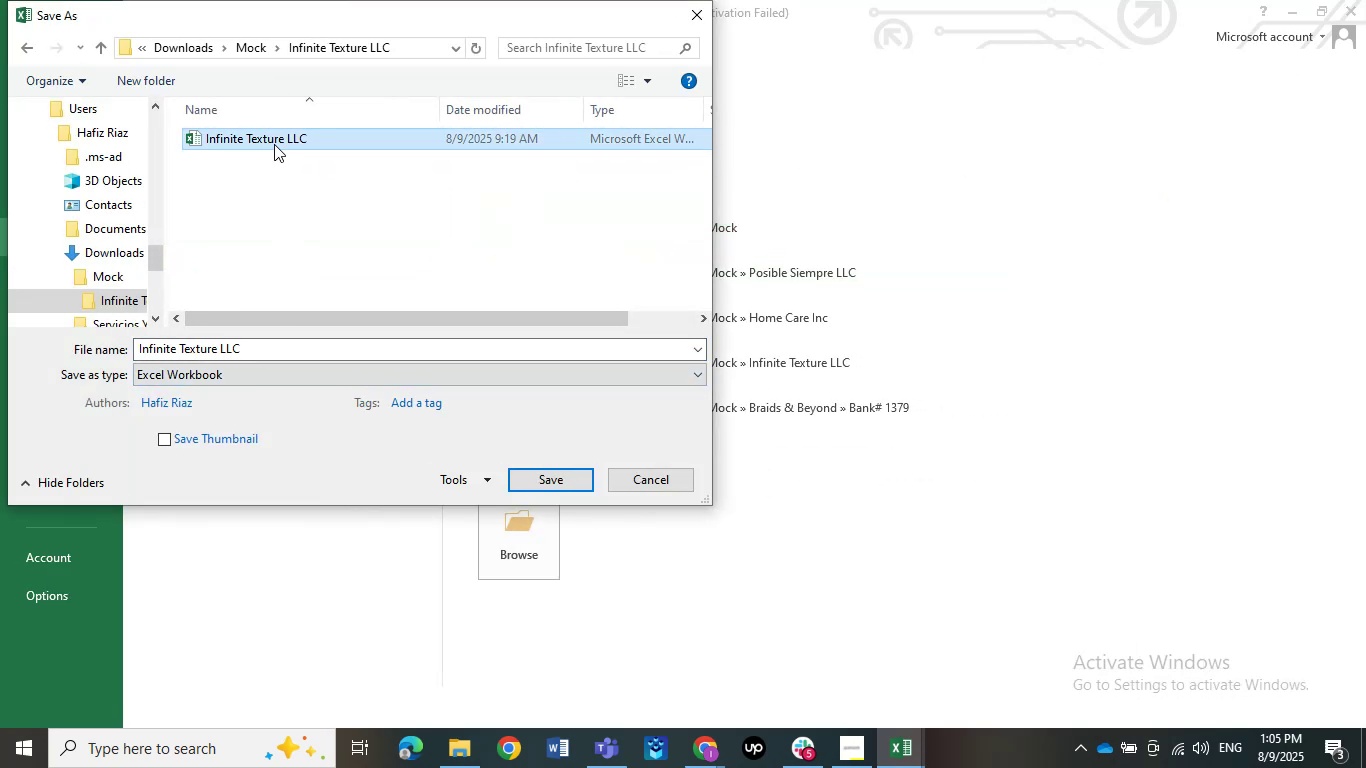 
left_click([226, 368])
 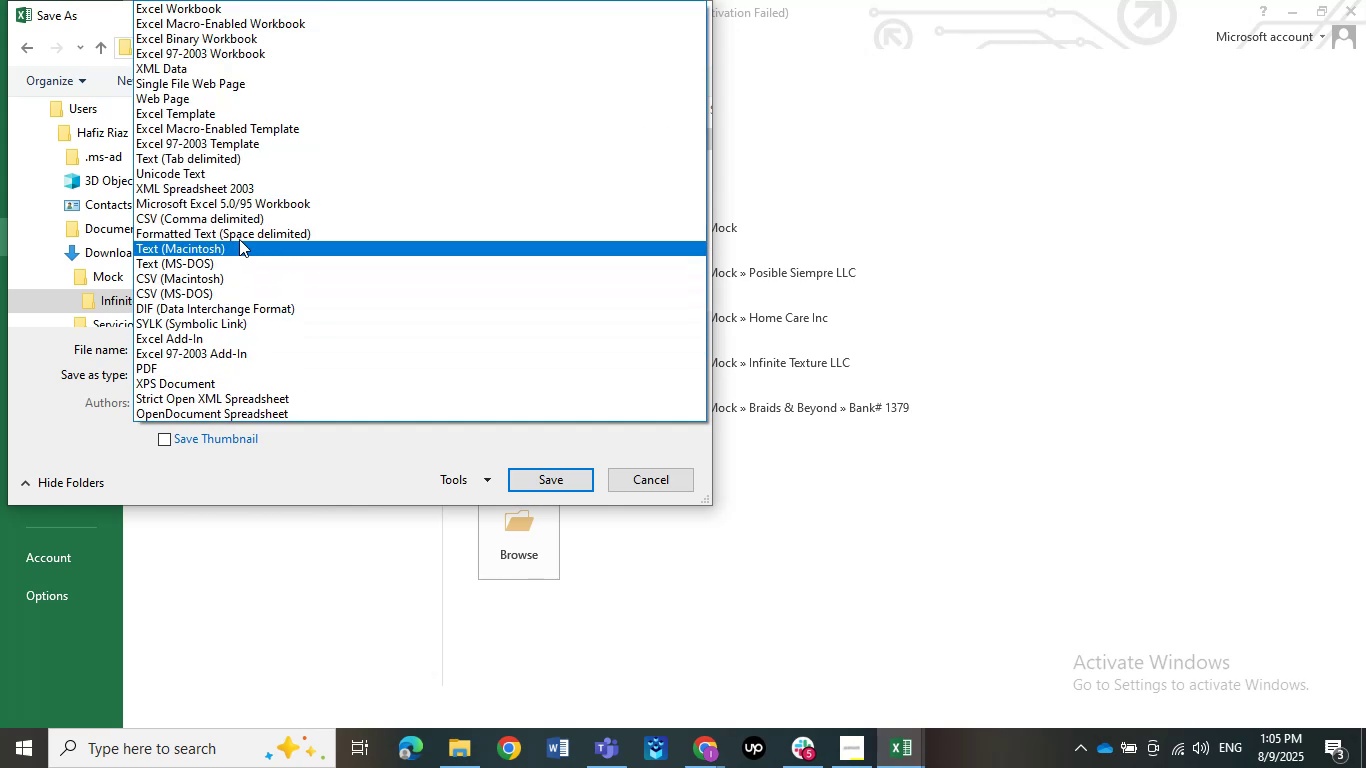 
left_click([246, 220])
 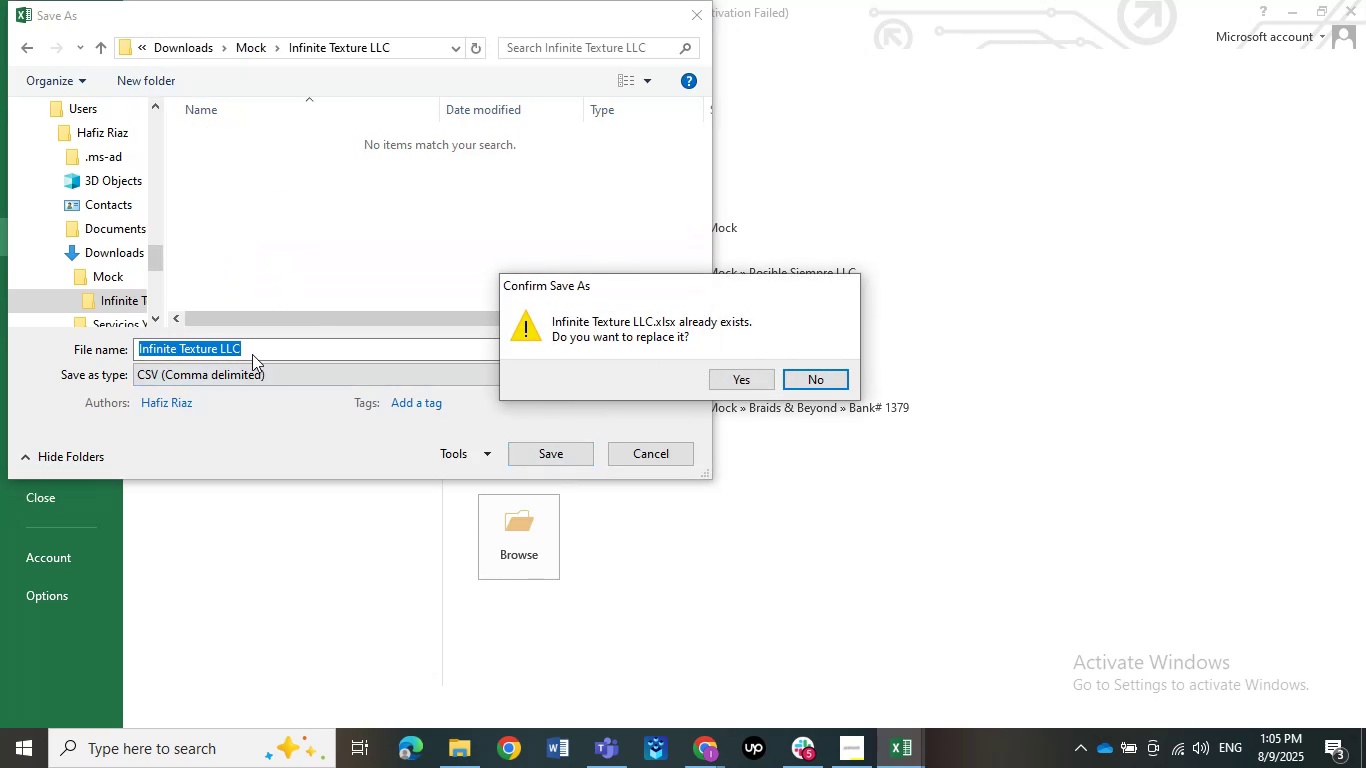 
wait(6.84)
 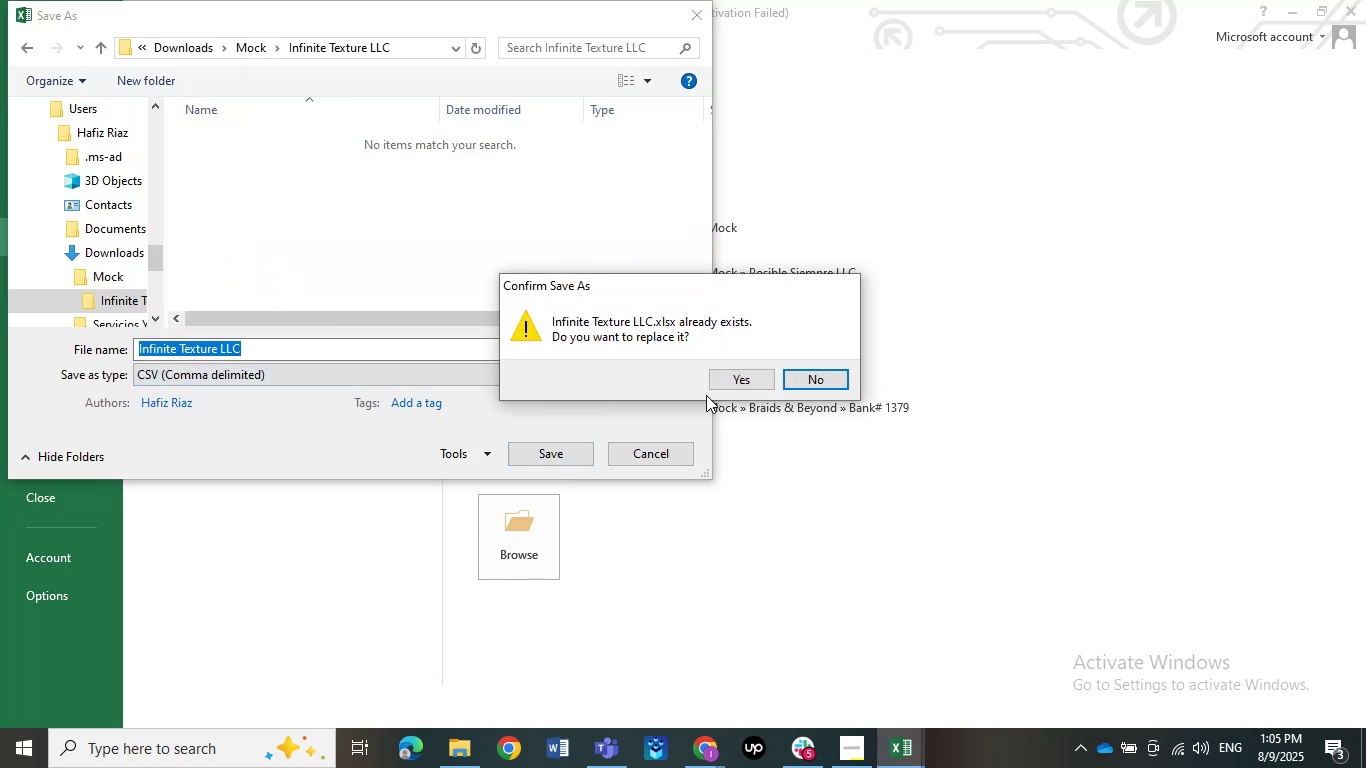 
left_click([831, 375])
 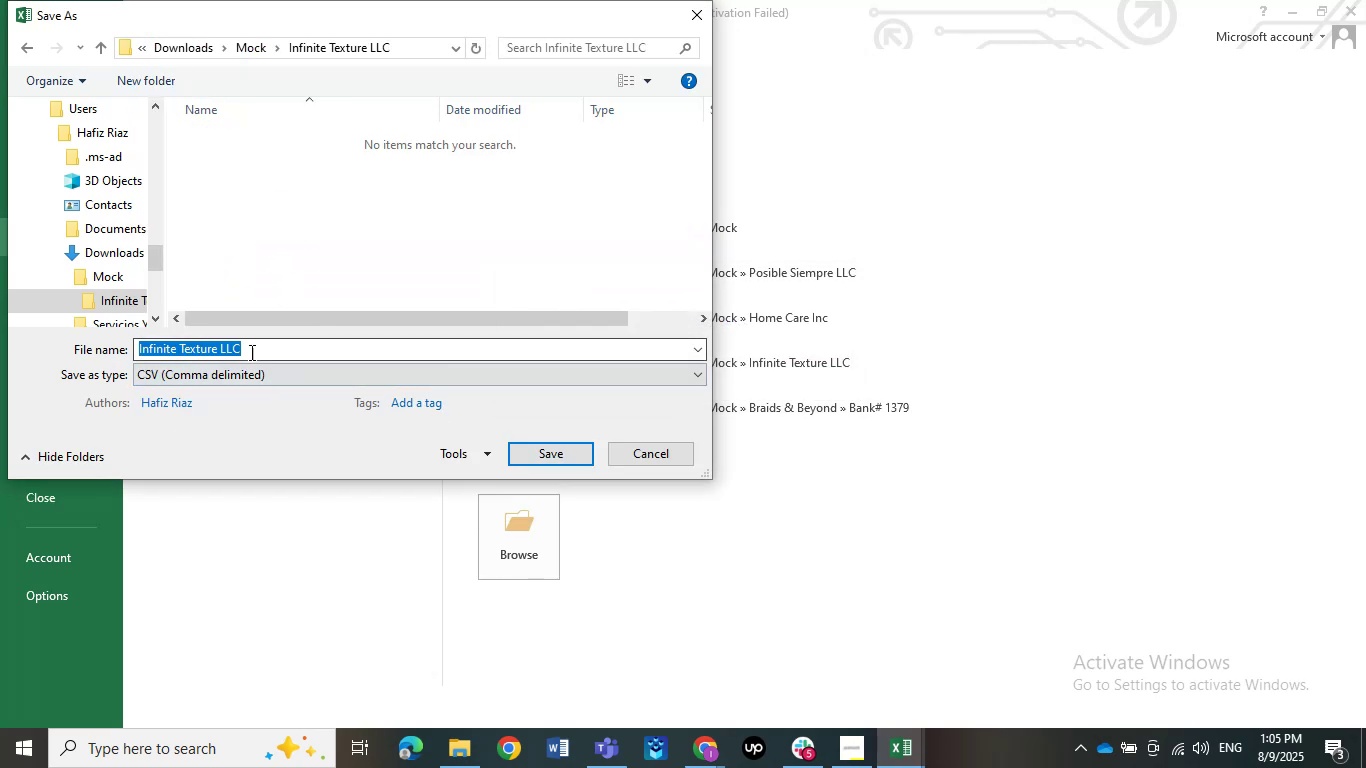 
left_click([259, 352])
 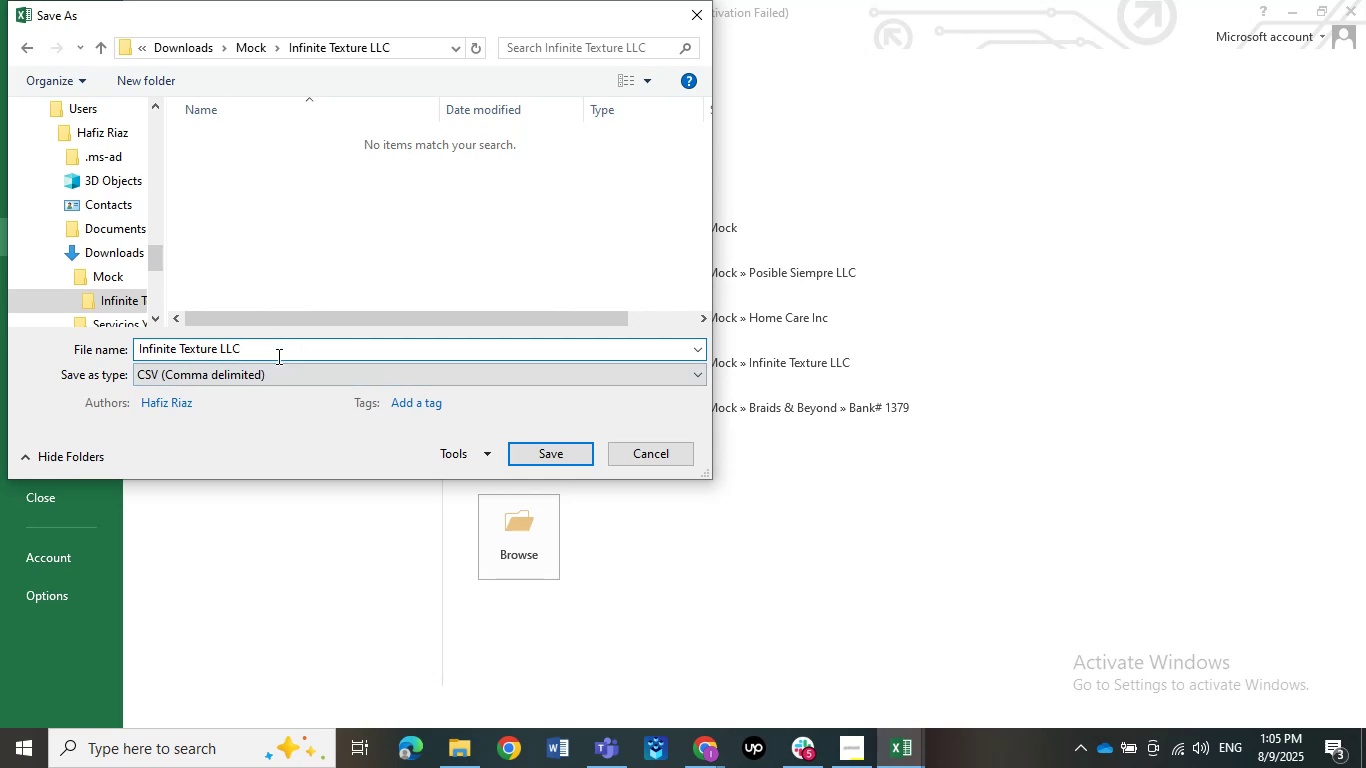 
key(Space)
 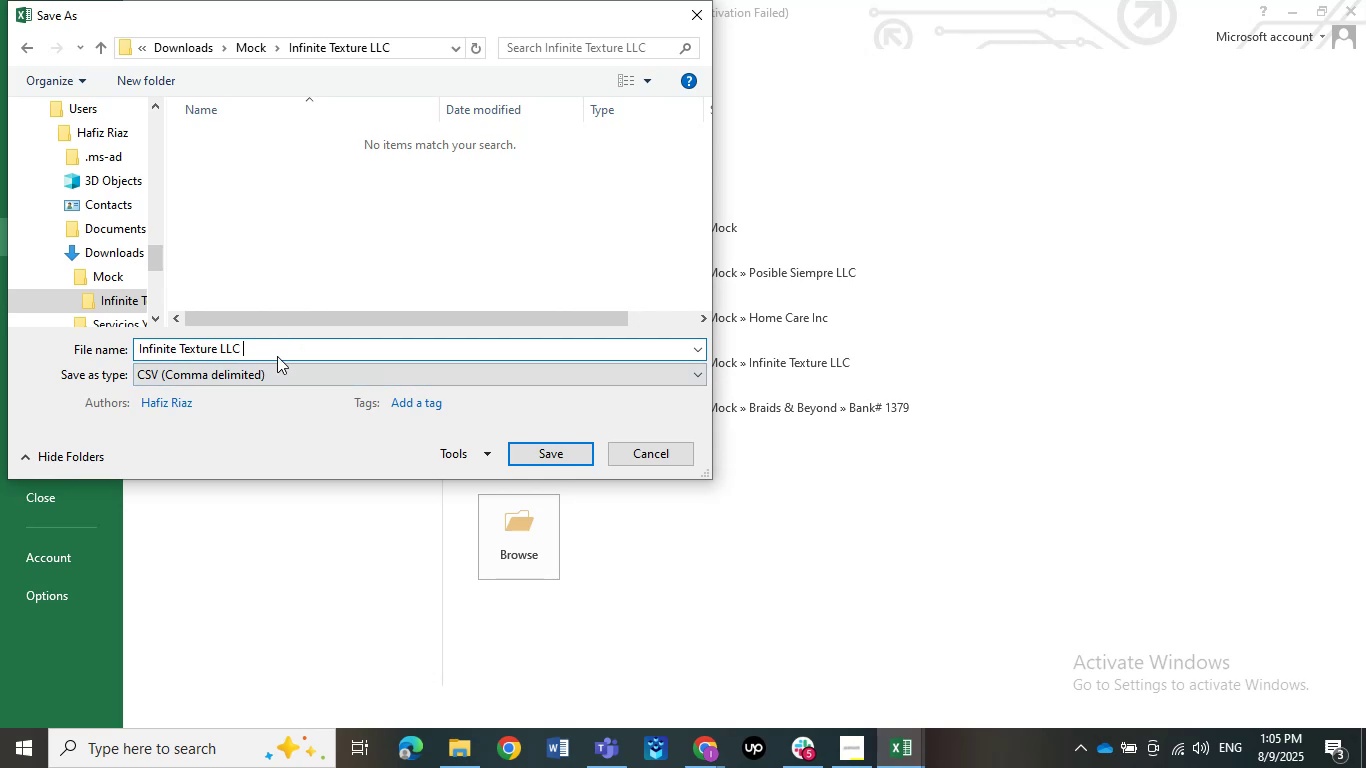 
key(1)
 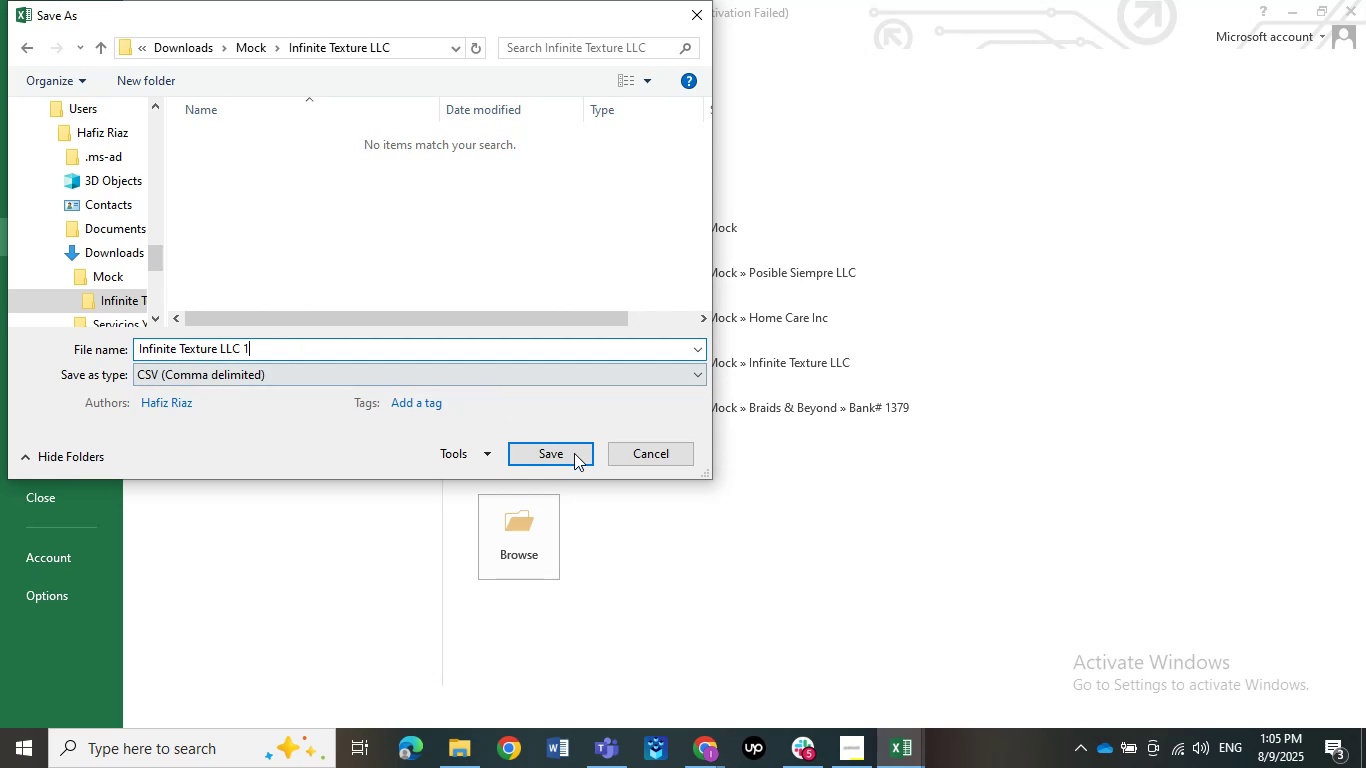 
left_click([575, 454])
 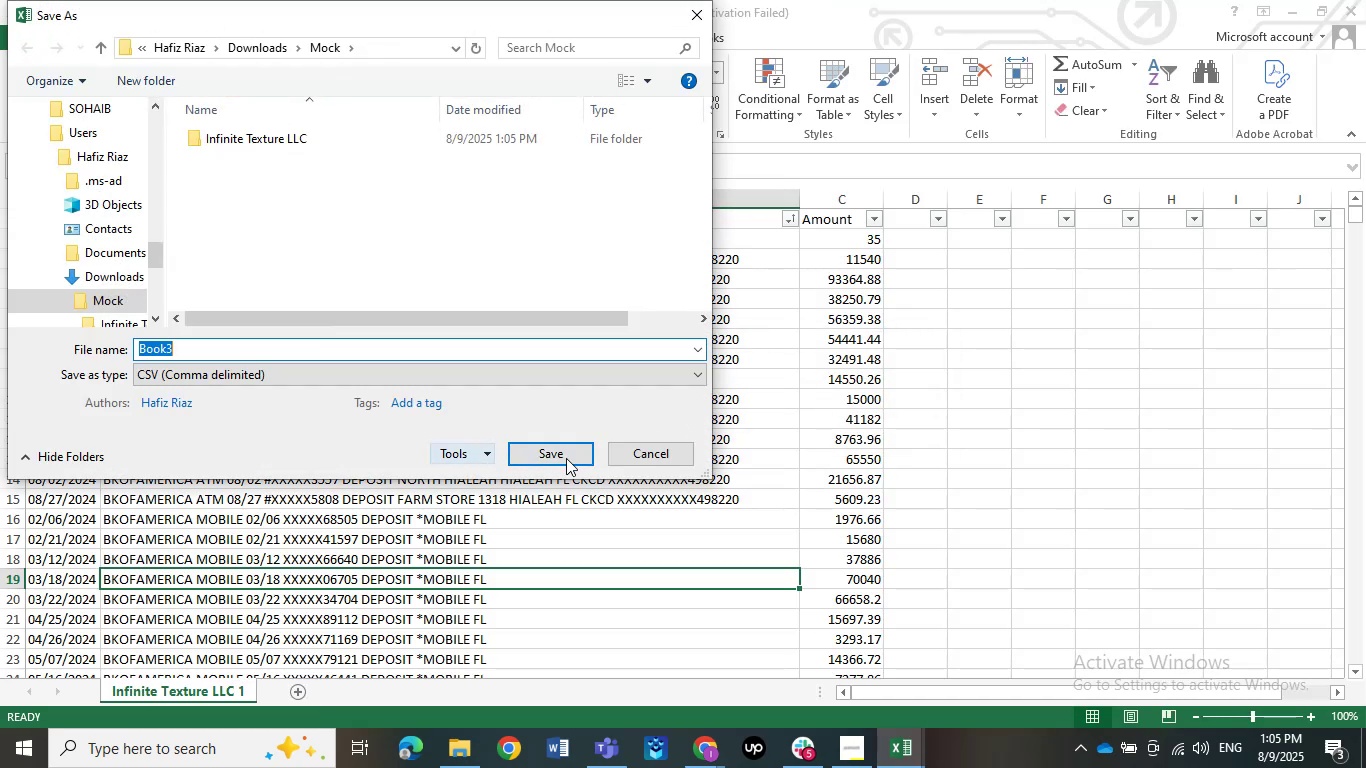 
wait(9.29)
 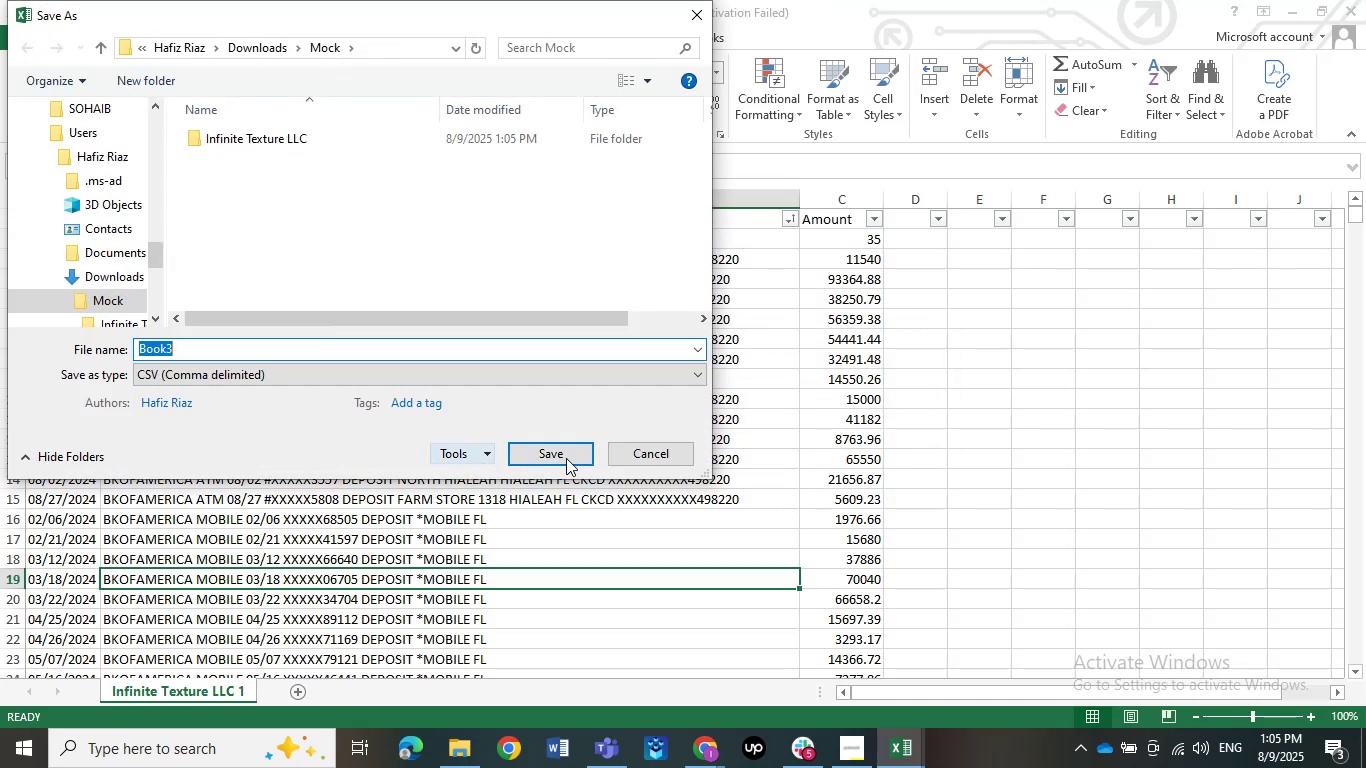 
double_click([987, 463])
 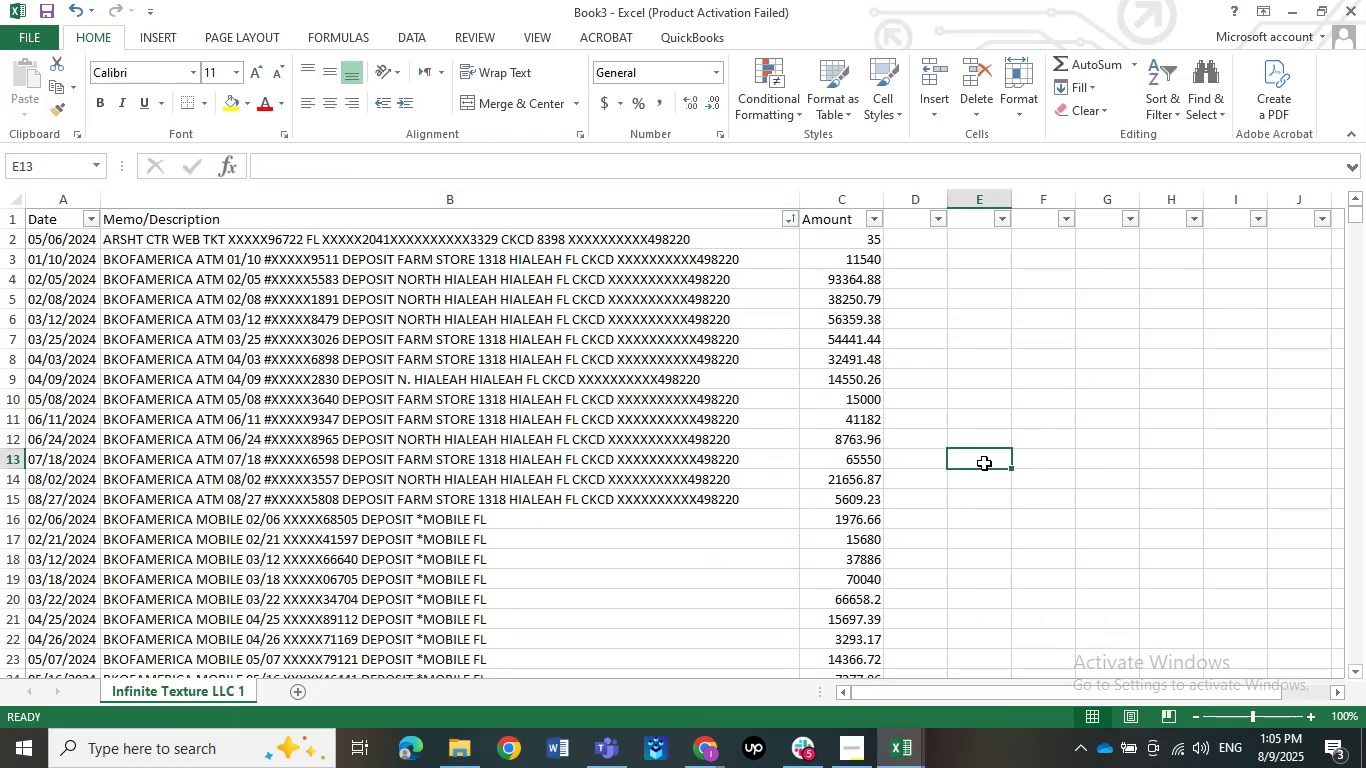 
key(Control+S)
 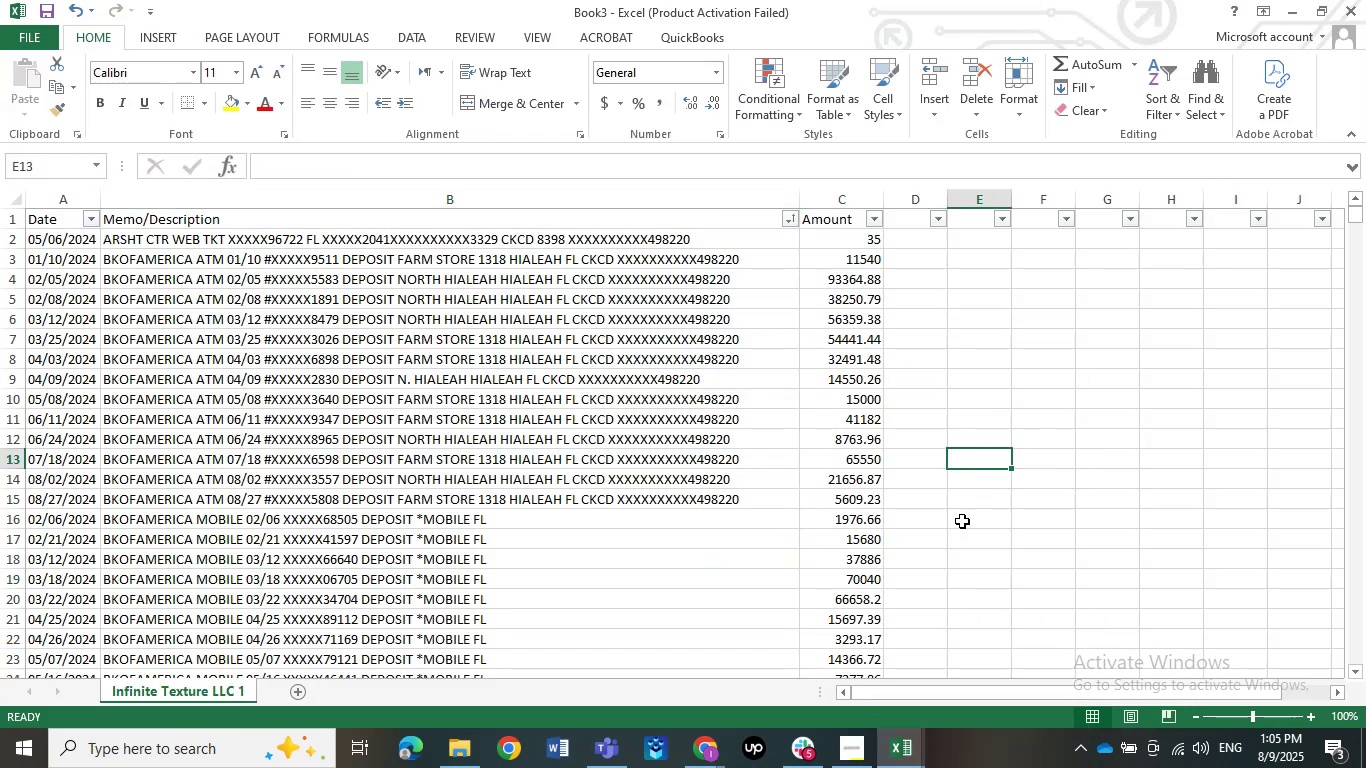 
left_click([962, 521])
 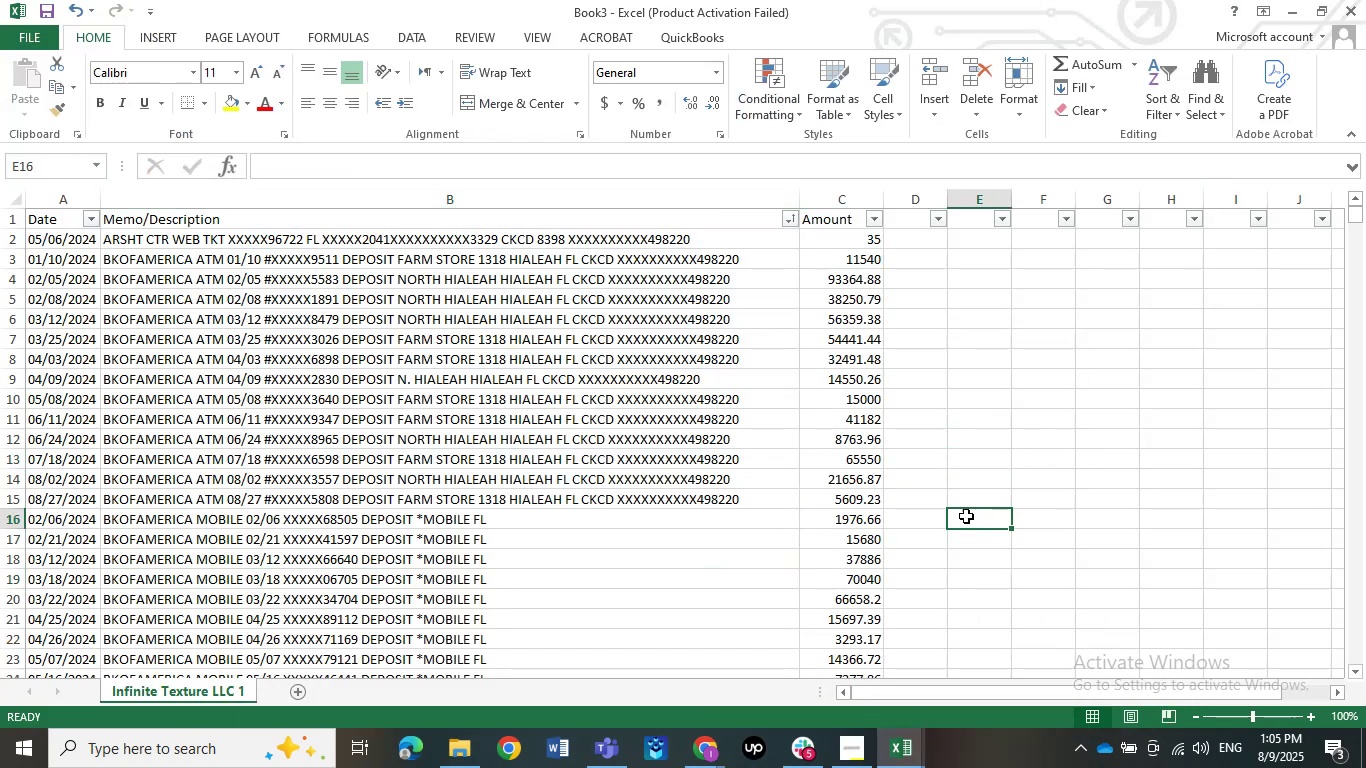 
scroll: coordinate [944, 521], scroll_direction: up, amount: 3.0
 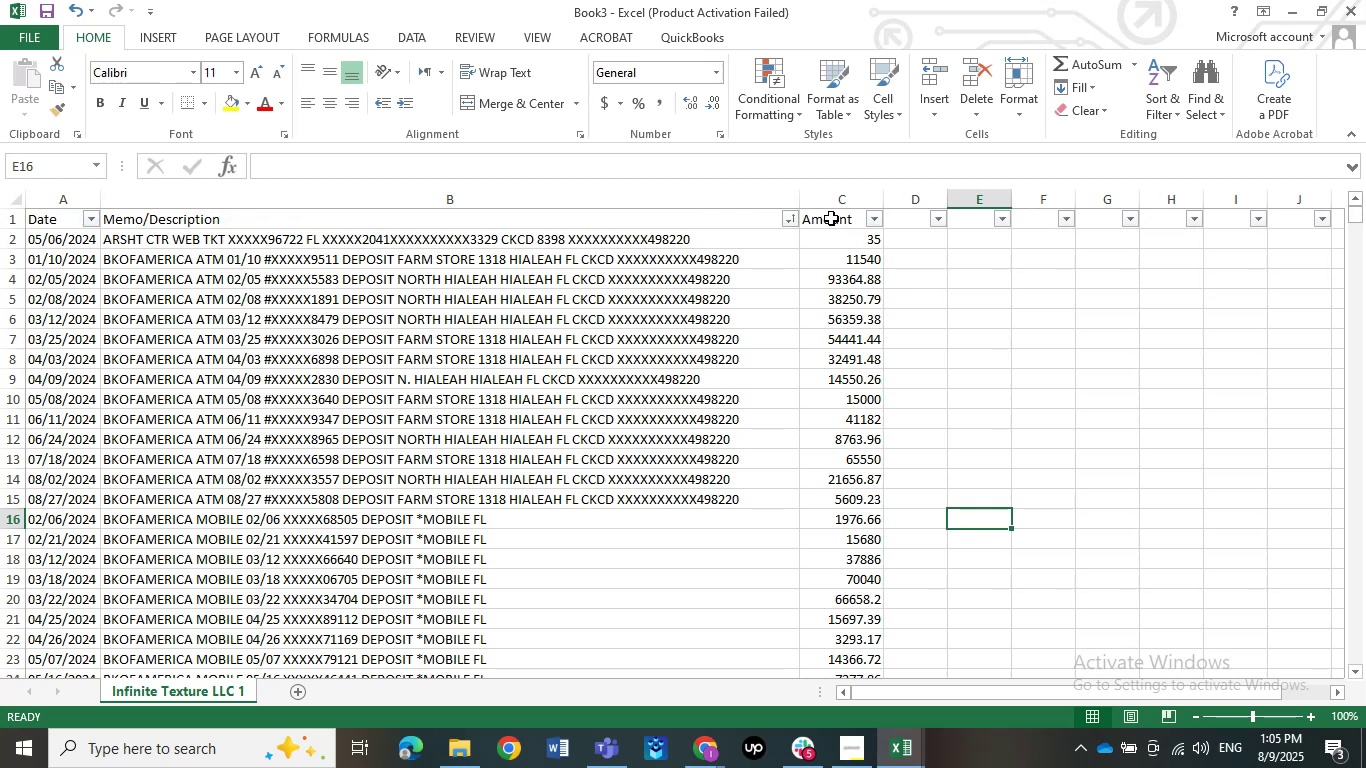 
left_click([831, 202])
 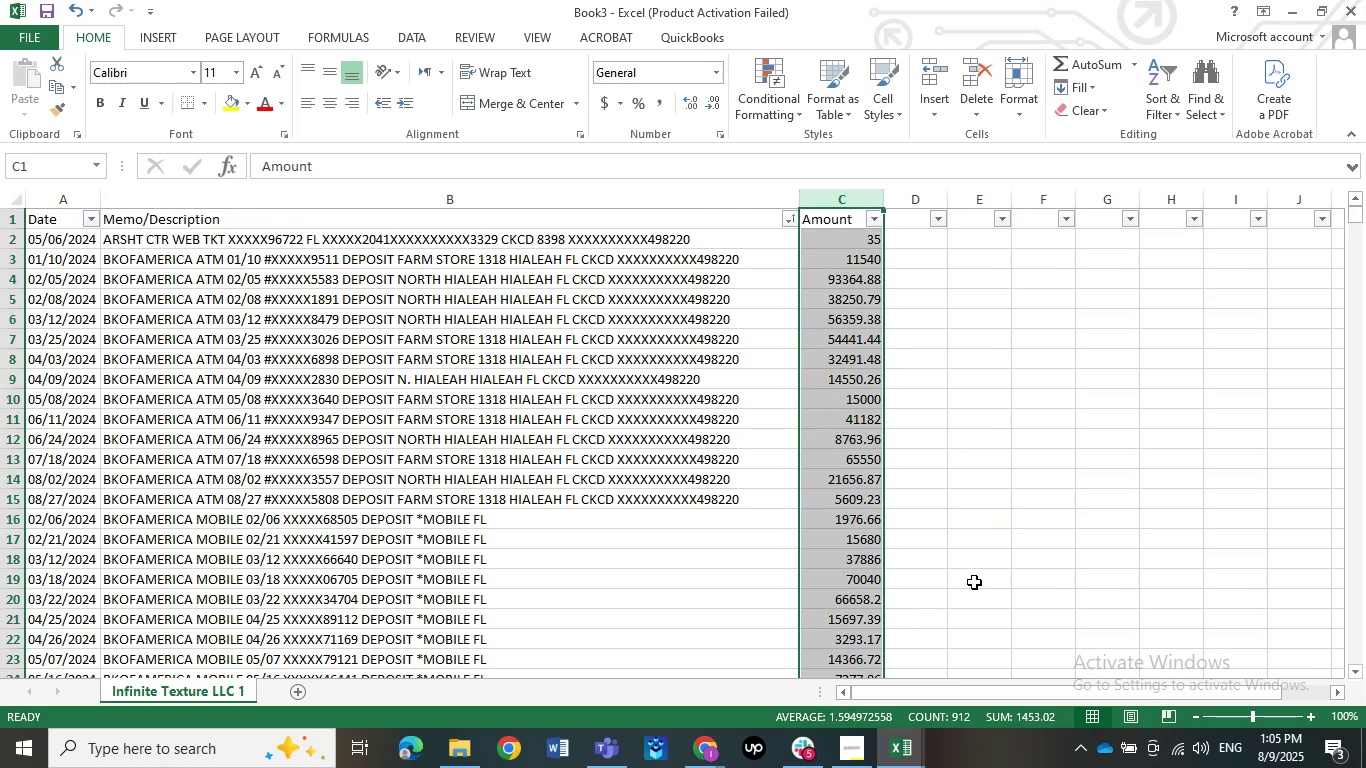 
left_click([901, 747])
 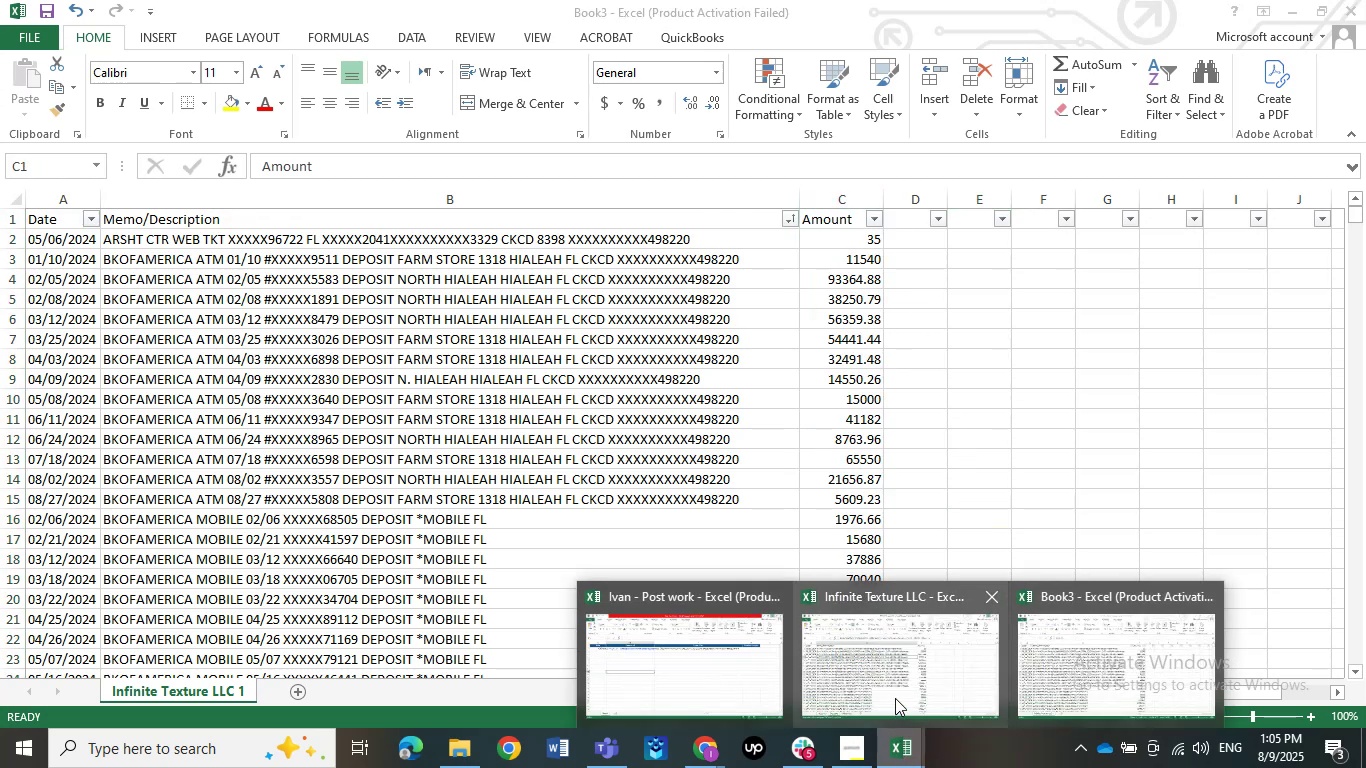 
left_click([895, 698])
 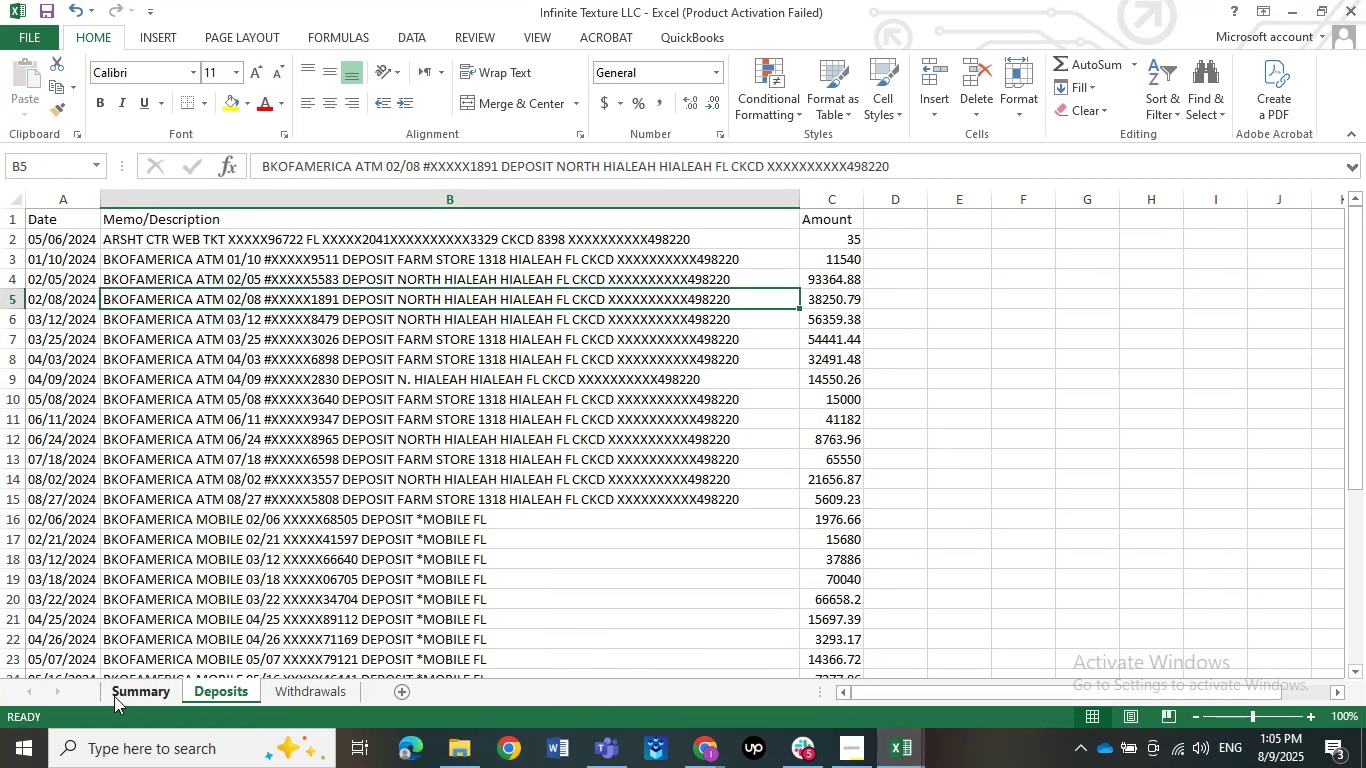 
left_click([114, 696])
 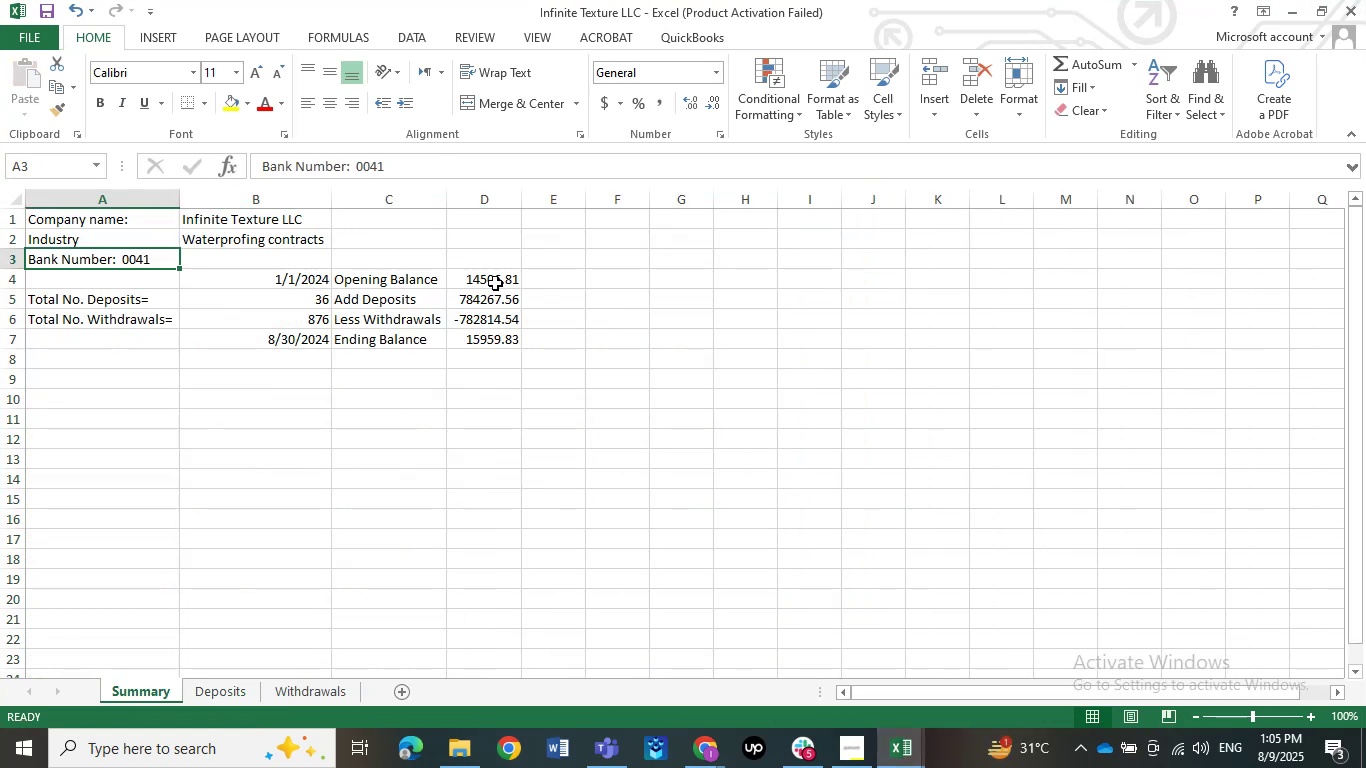 
left_click_drag(start_coordinate=[489, 301], to_coordinate=[490, 316])
 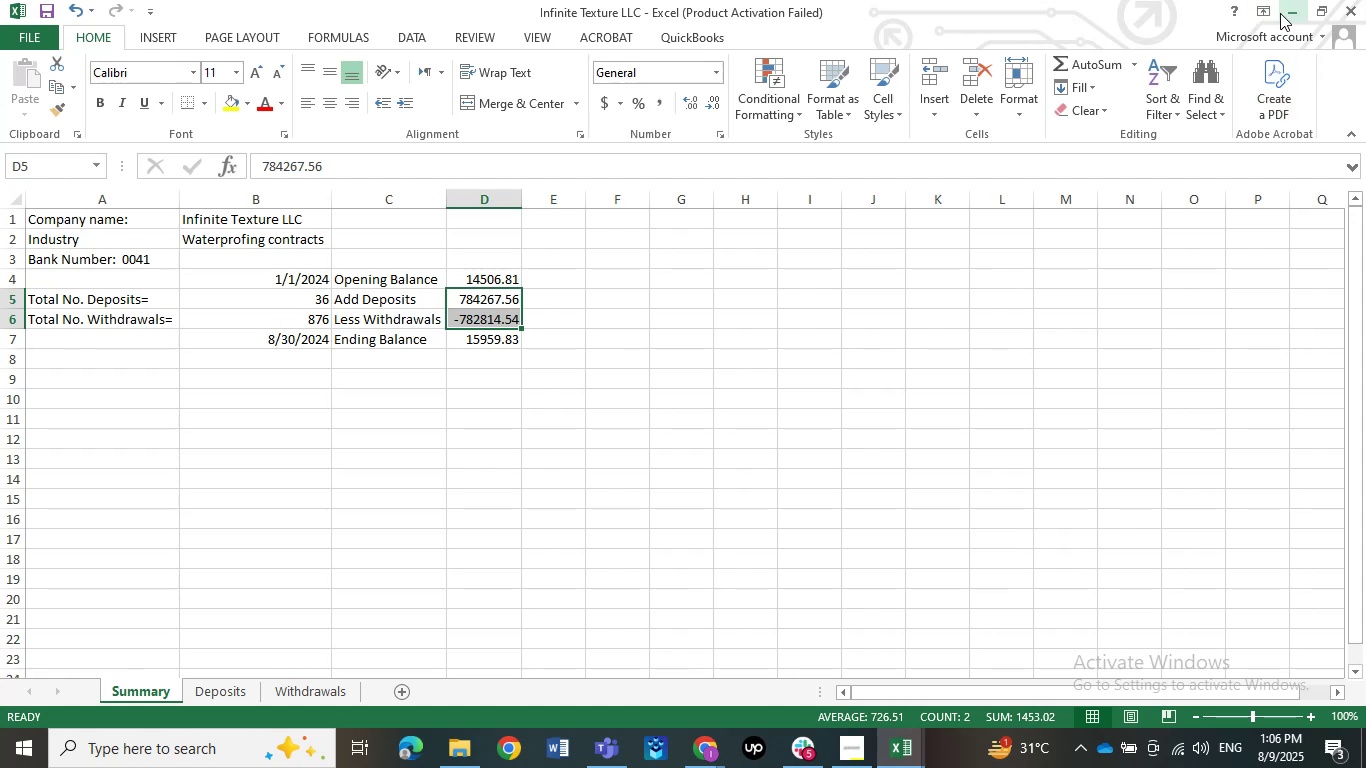 
left_click([829, 391])
 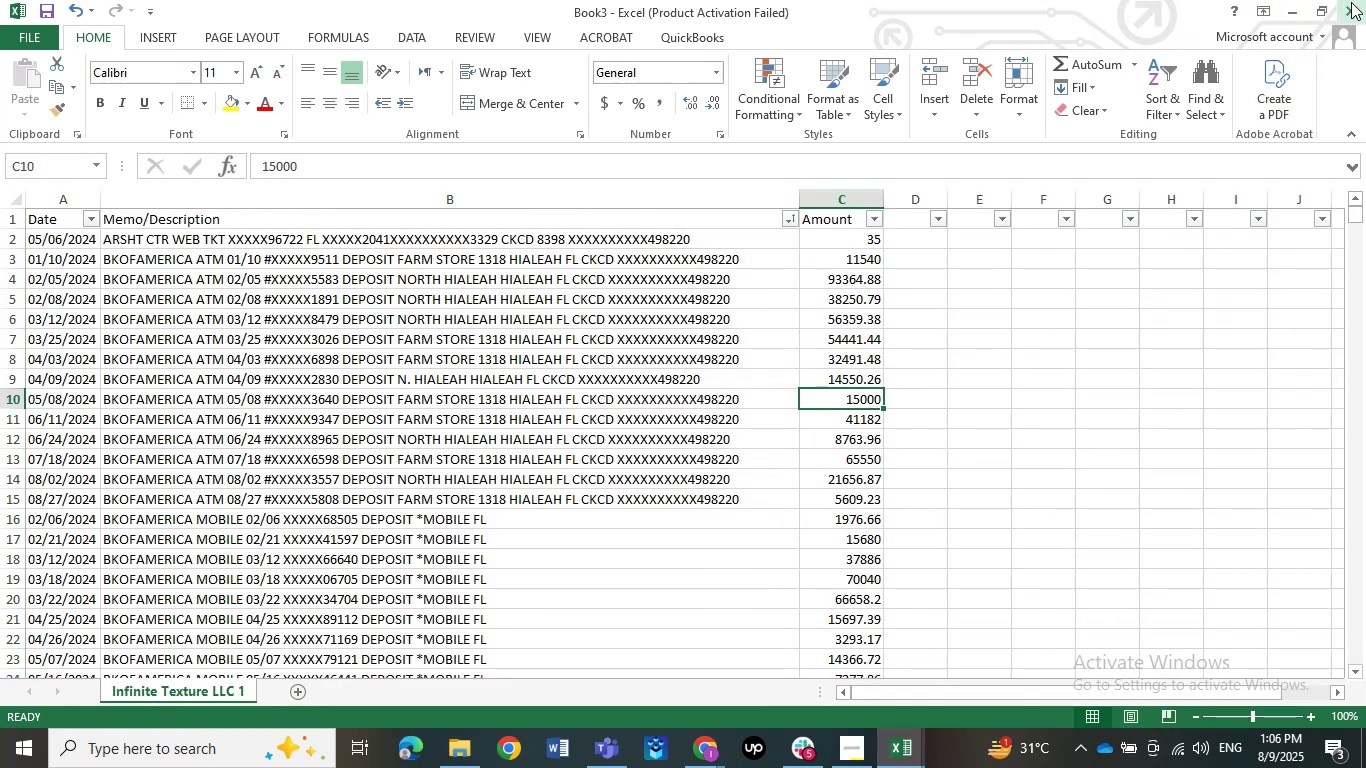 
left_click([1351, 2])
 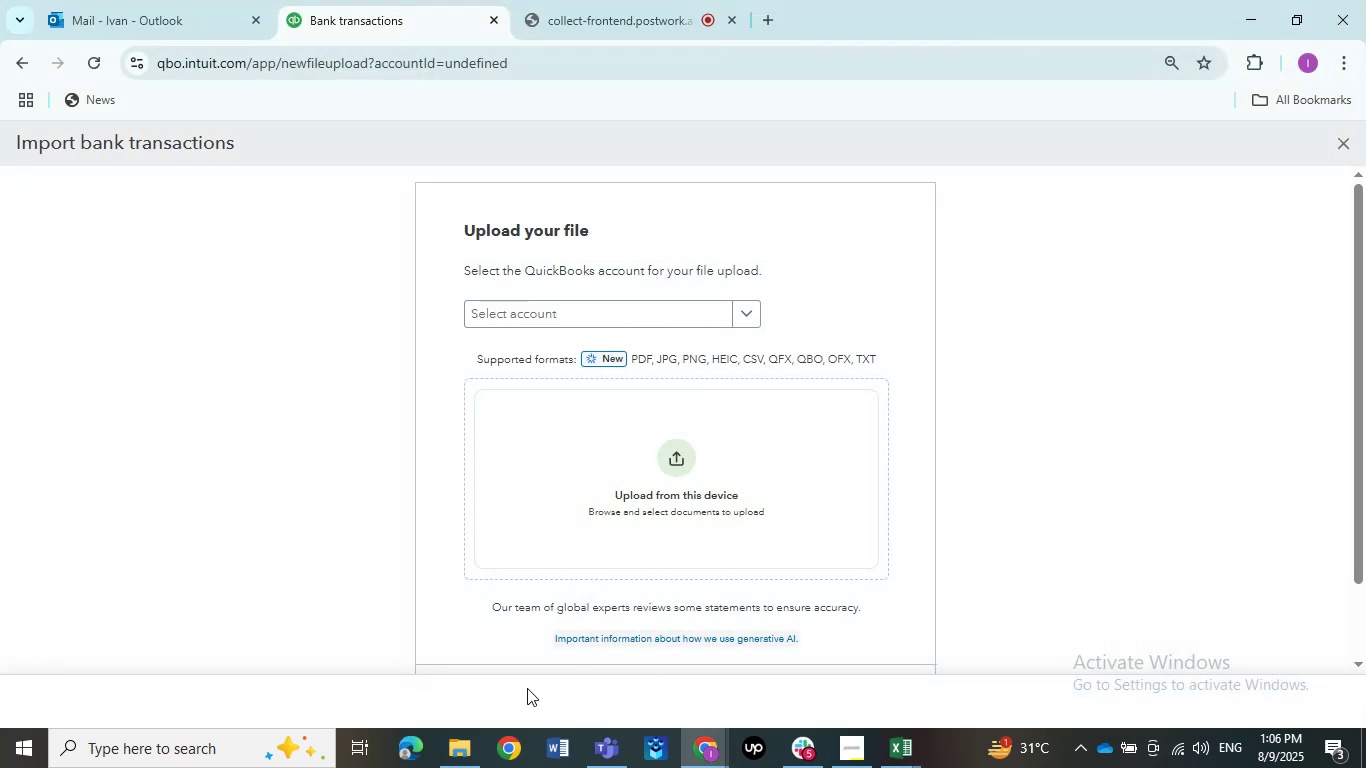 
left_click([456, 733])
 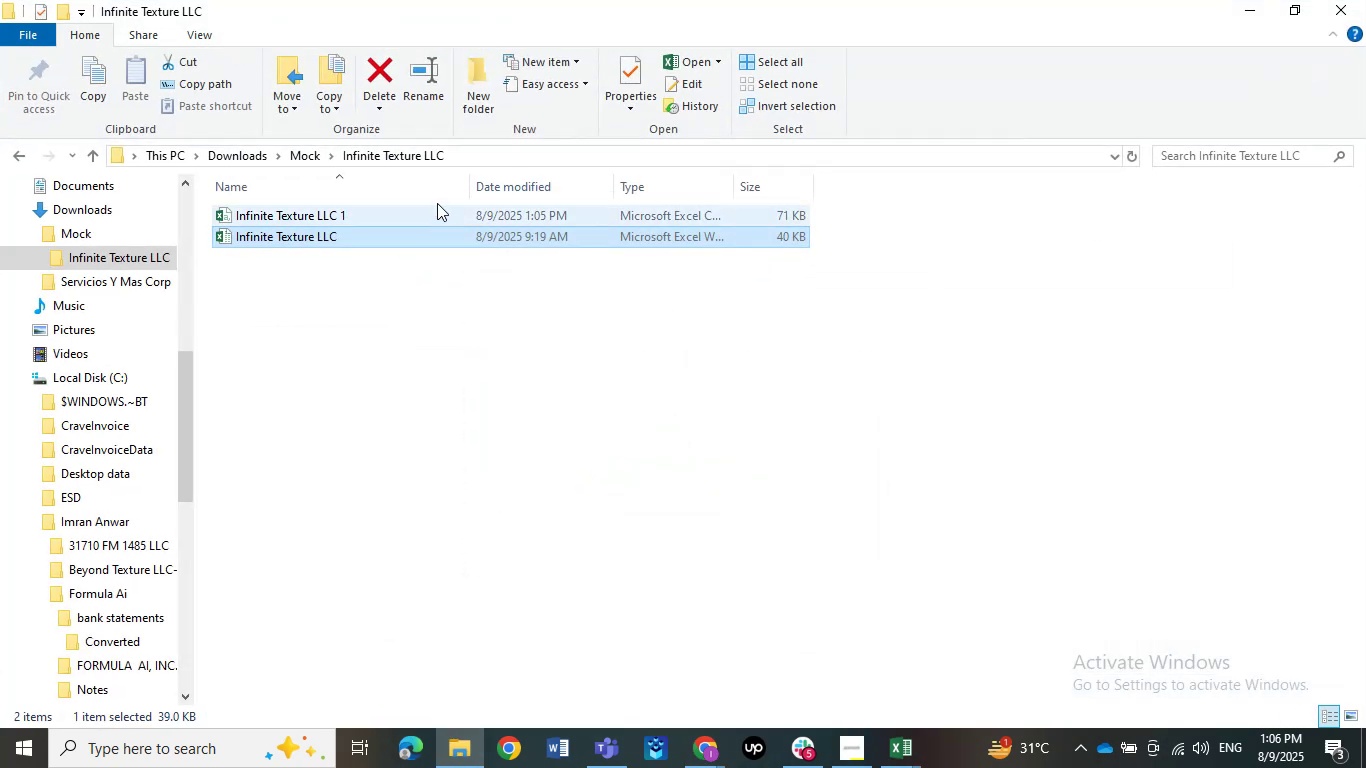 
left_click_drag(start_coordinate=[525, 7], to_coordinate=[516, 310])
 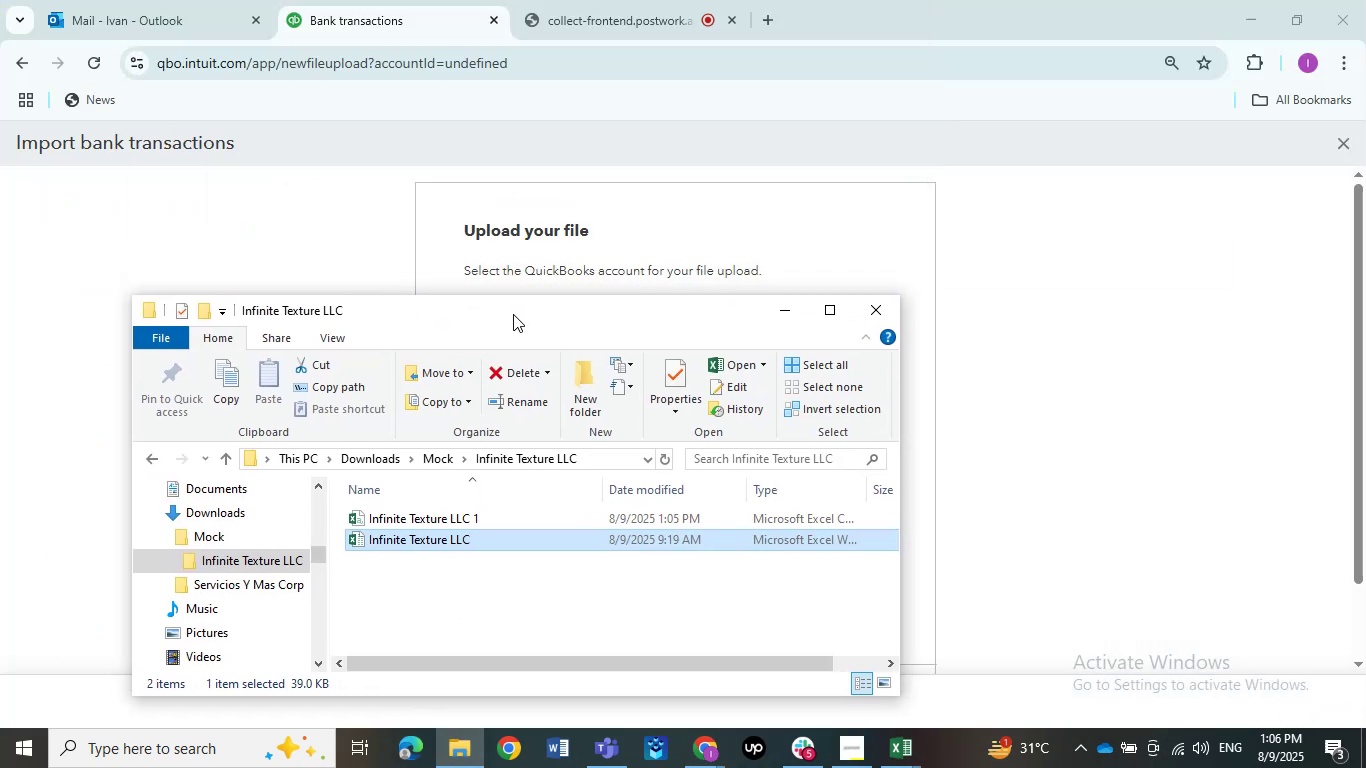 
left_click_drag(start_coordinate=[513, 314], to_coordinate=[506, 409])
 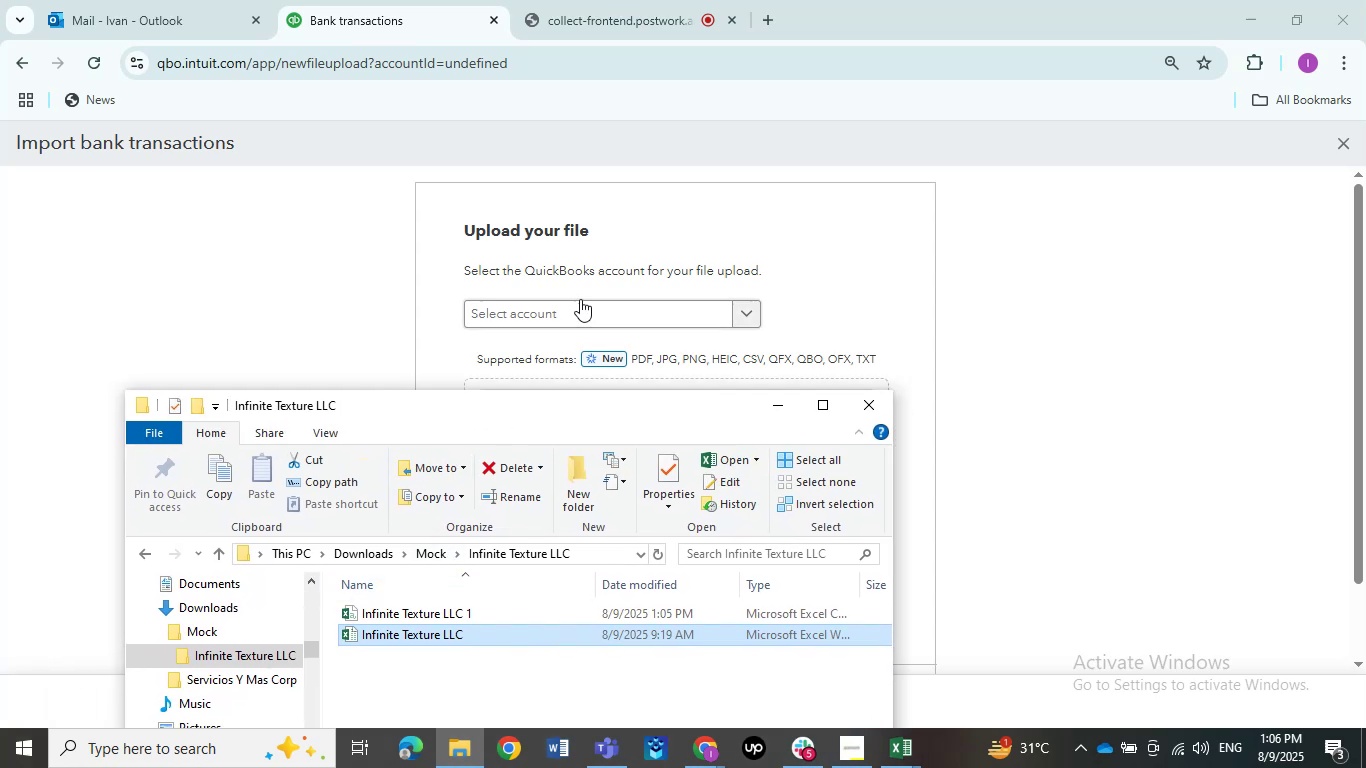 
left_click([581, 305])
 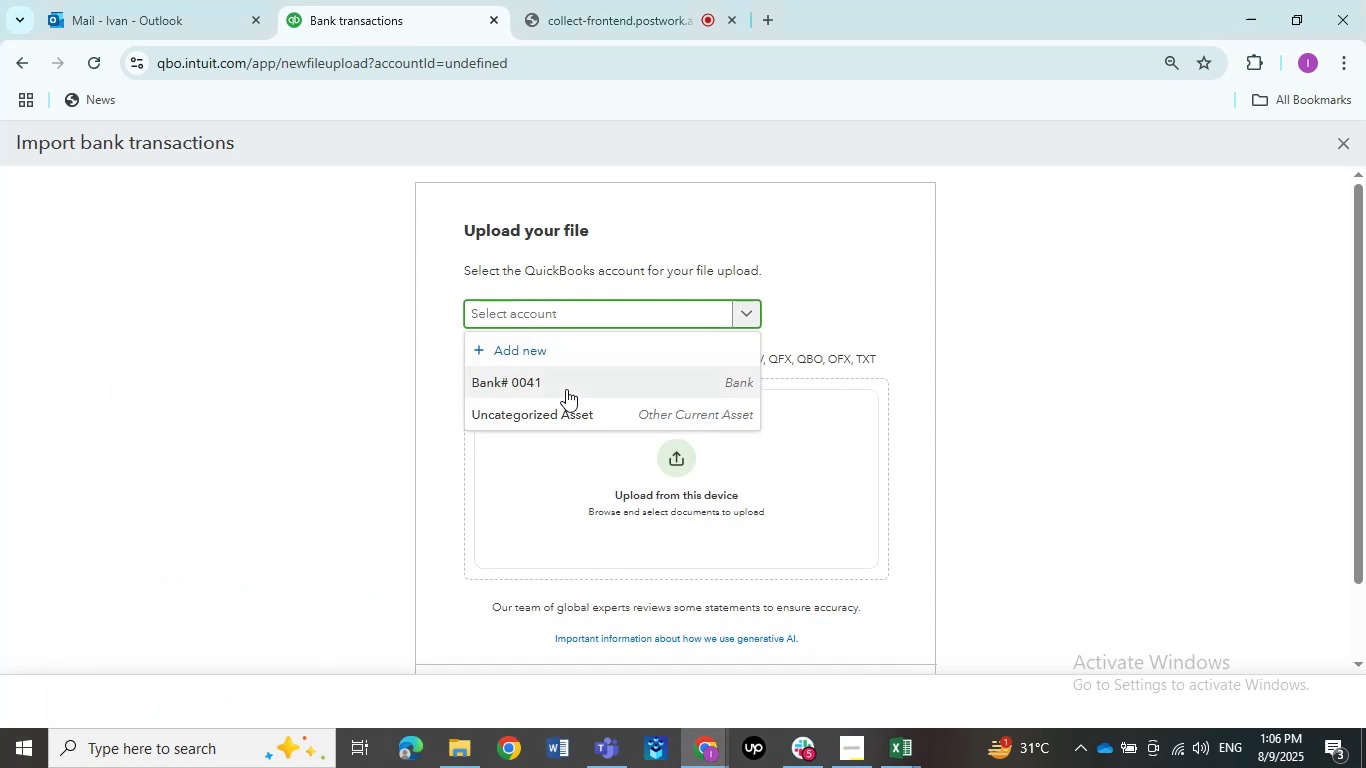 
left_click([566, 389])
 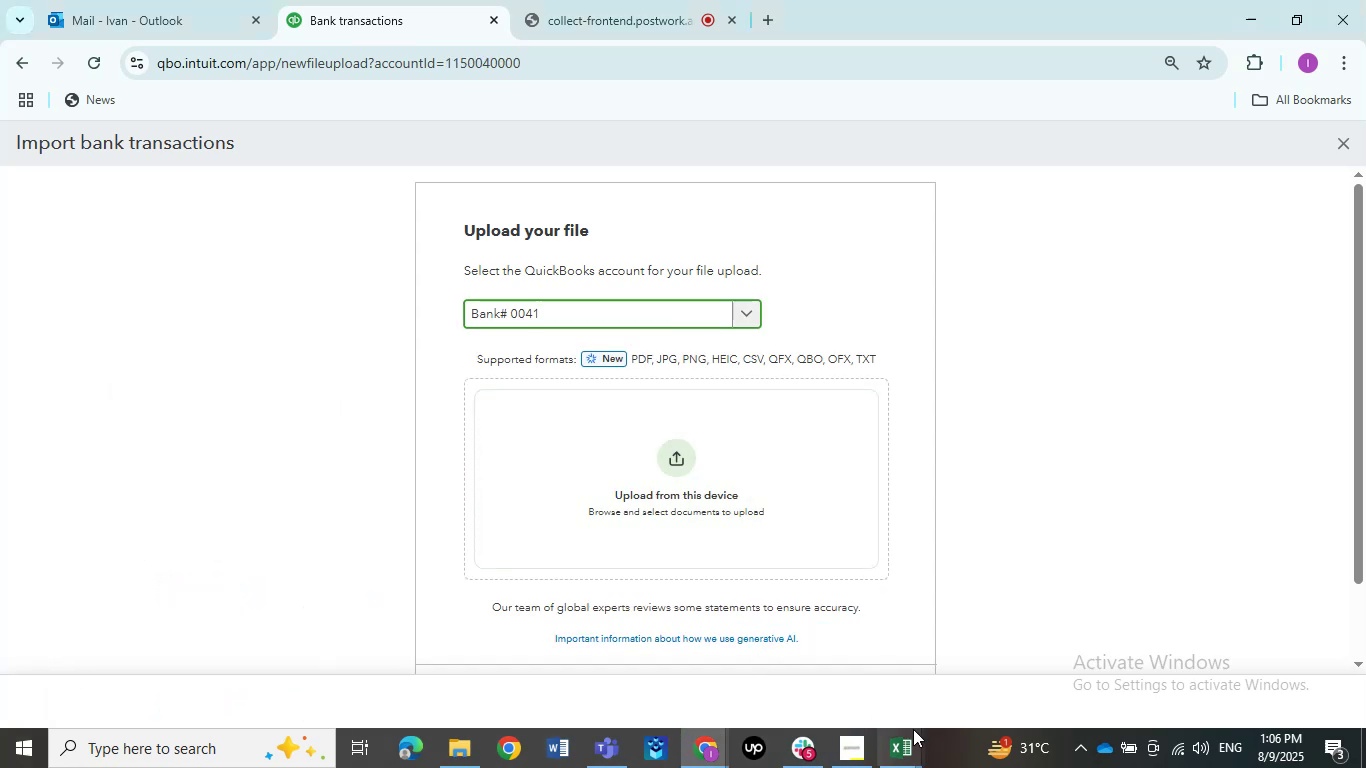 
left_click([908, 742])
 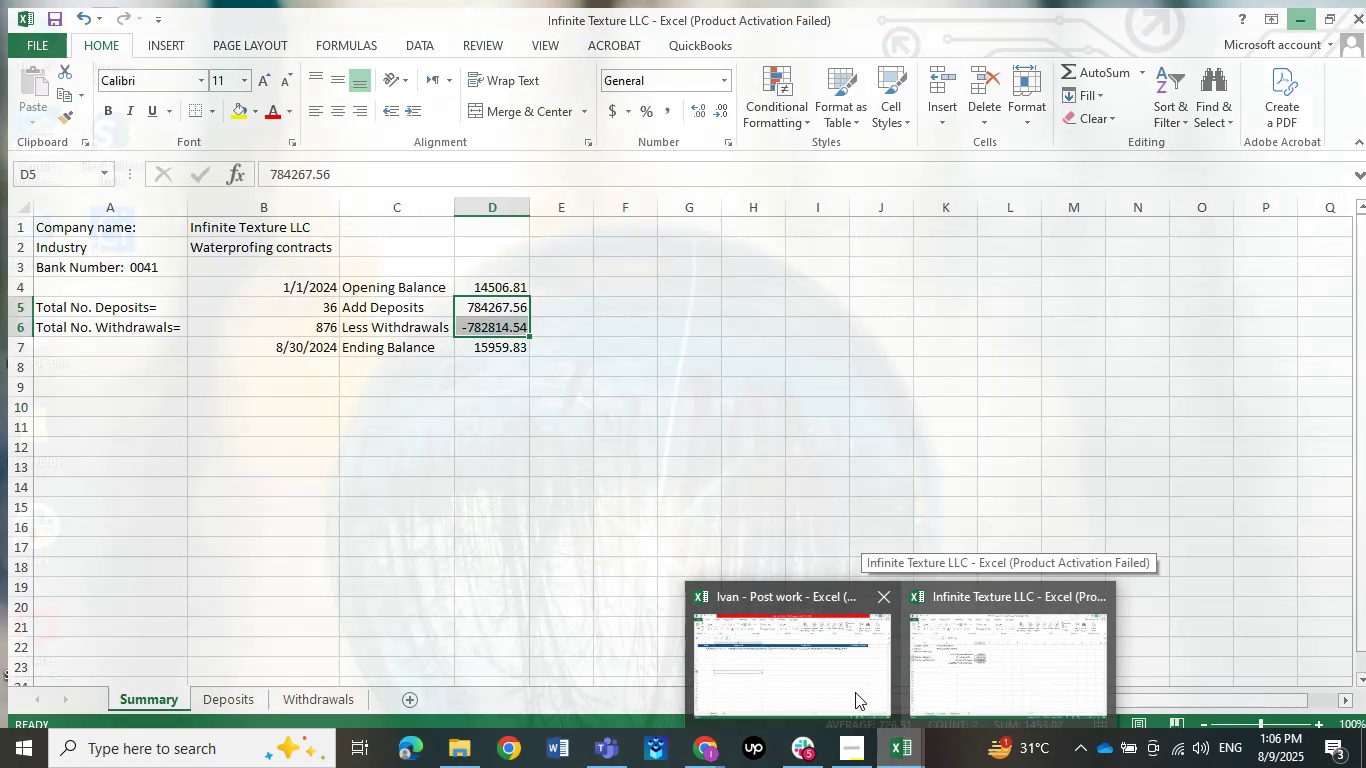 
left_click([466, 742])
 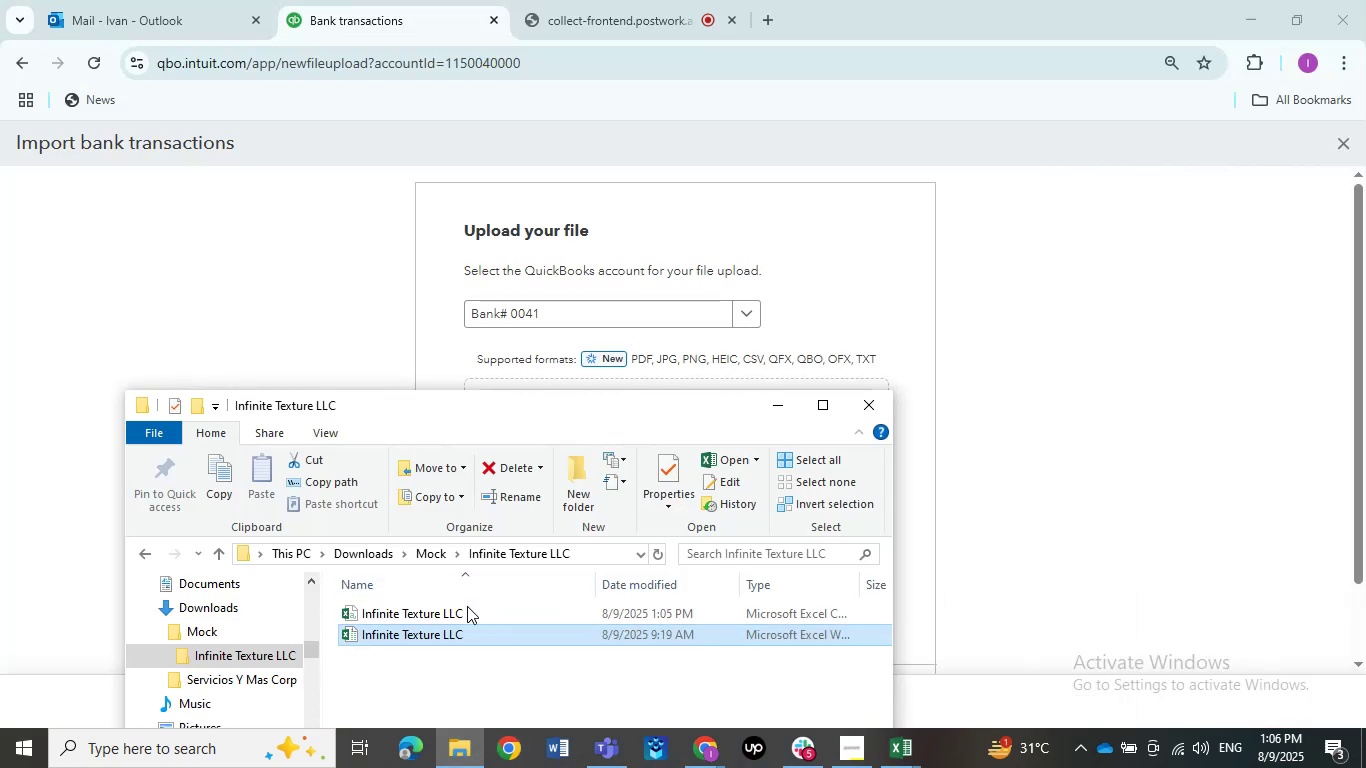 
left_click_drag(start_coordinate=[459, 612], to_coordinate=[605, 383])
 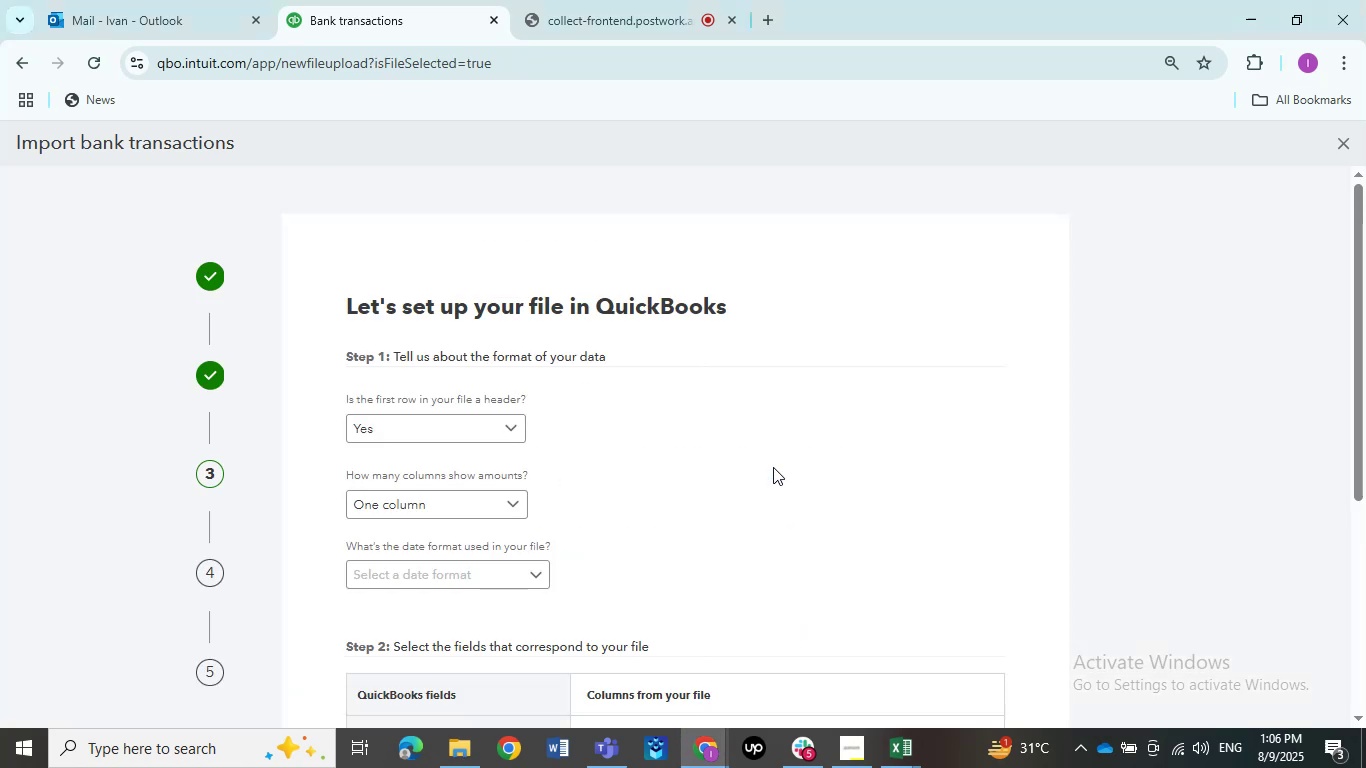 
left_click([415, 576])
 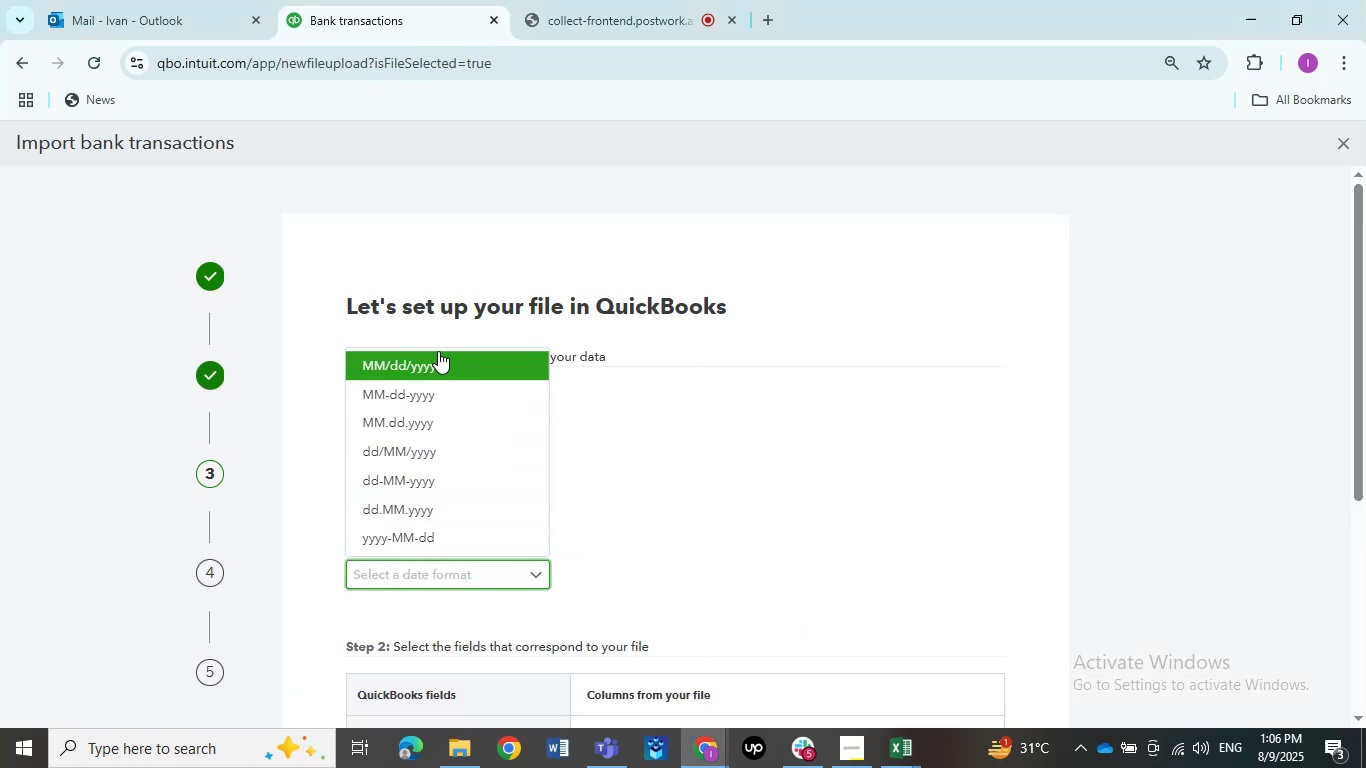 
left_click([438, 360])
 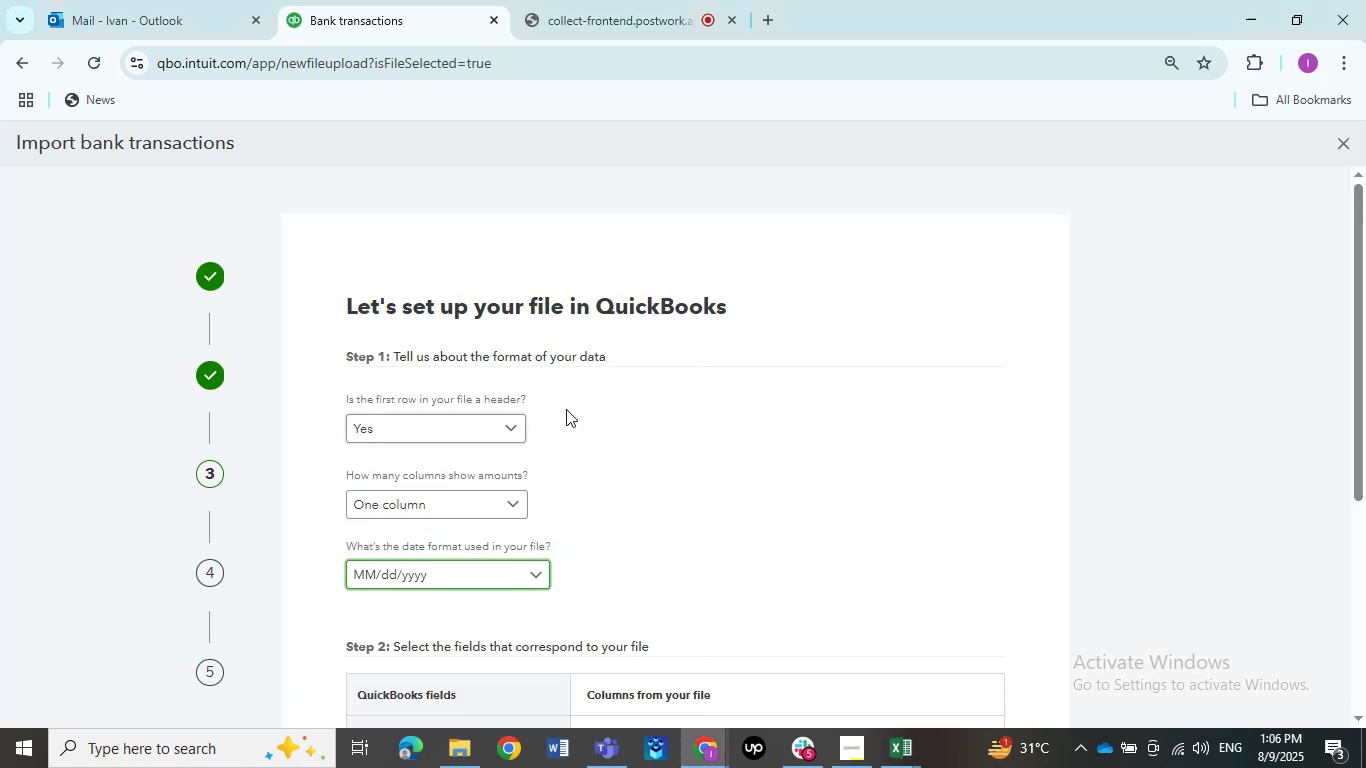 
scroll: coordinate [728, 469], scroll_direction: down, amount: 4.0
 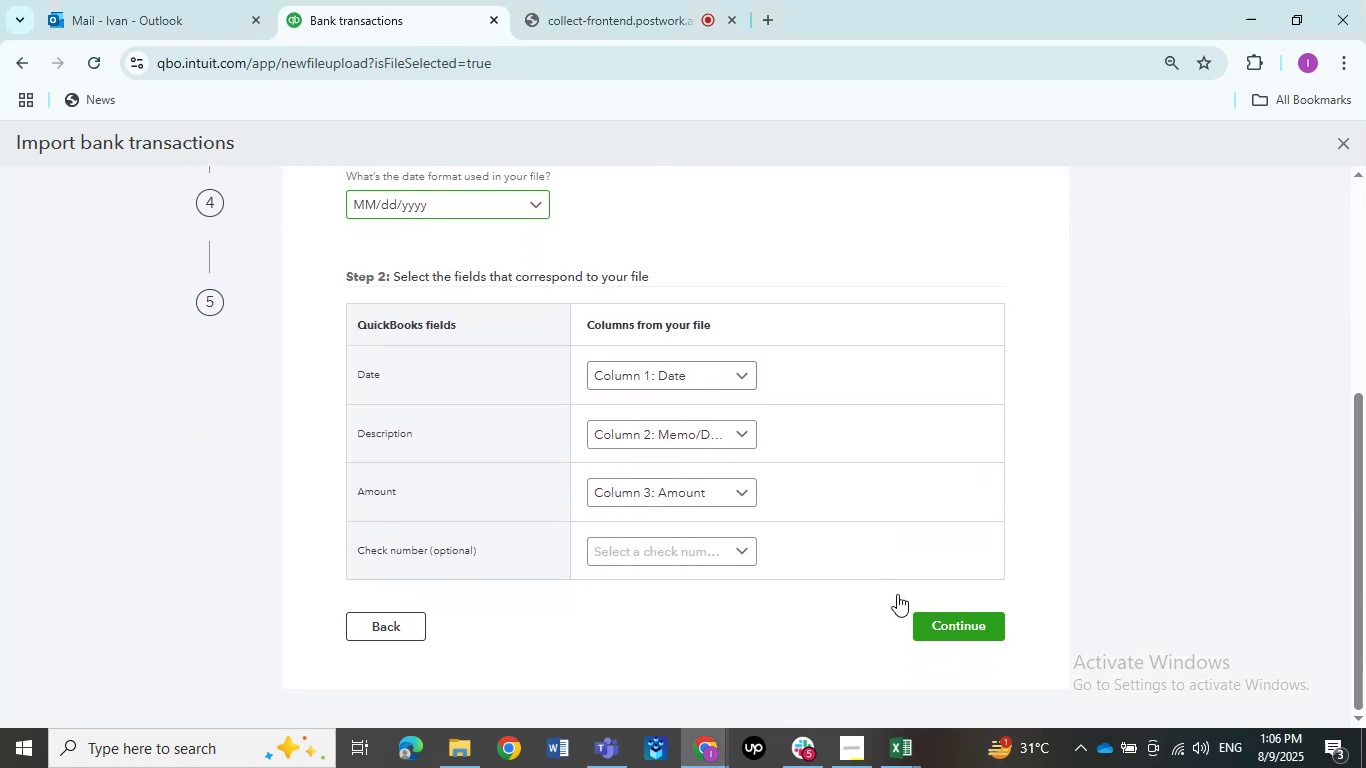 
scroll: coordinate [667, 391], scroll_direction: none, amount: 0.0
 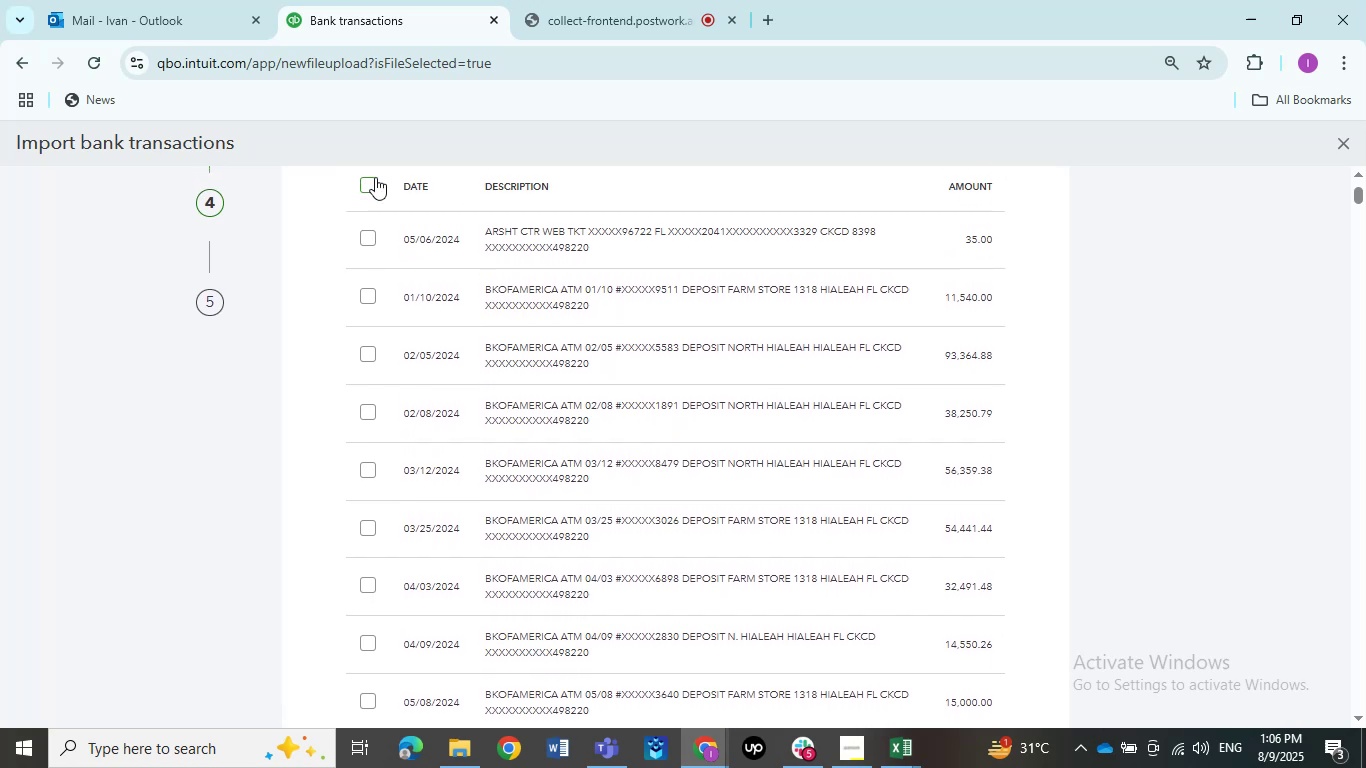 
left_click([370, 179])
 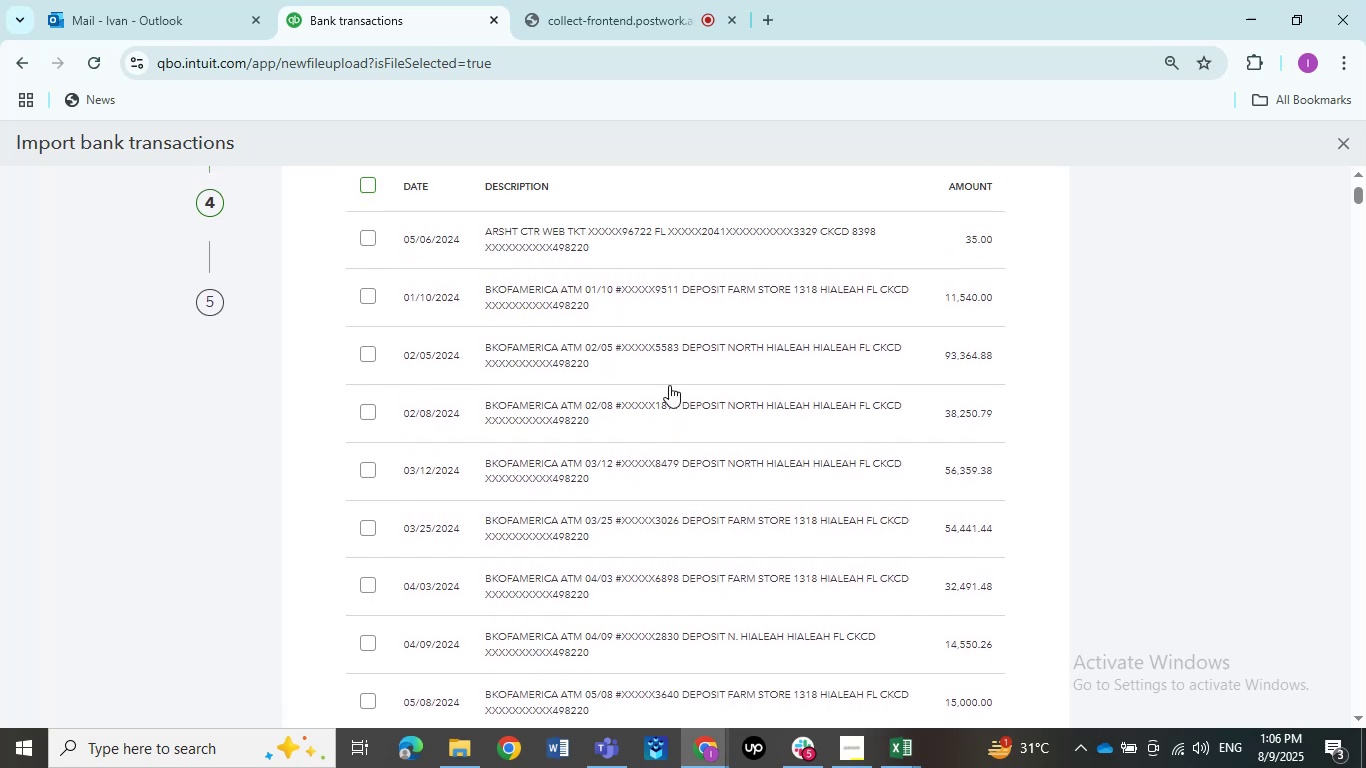 
scroll: coordinate [689, 393], scroll_direction: up, amount: 2.0
 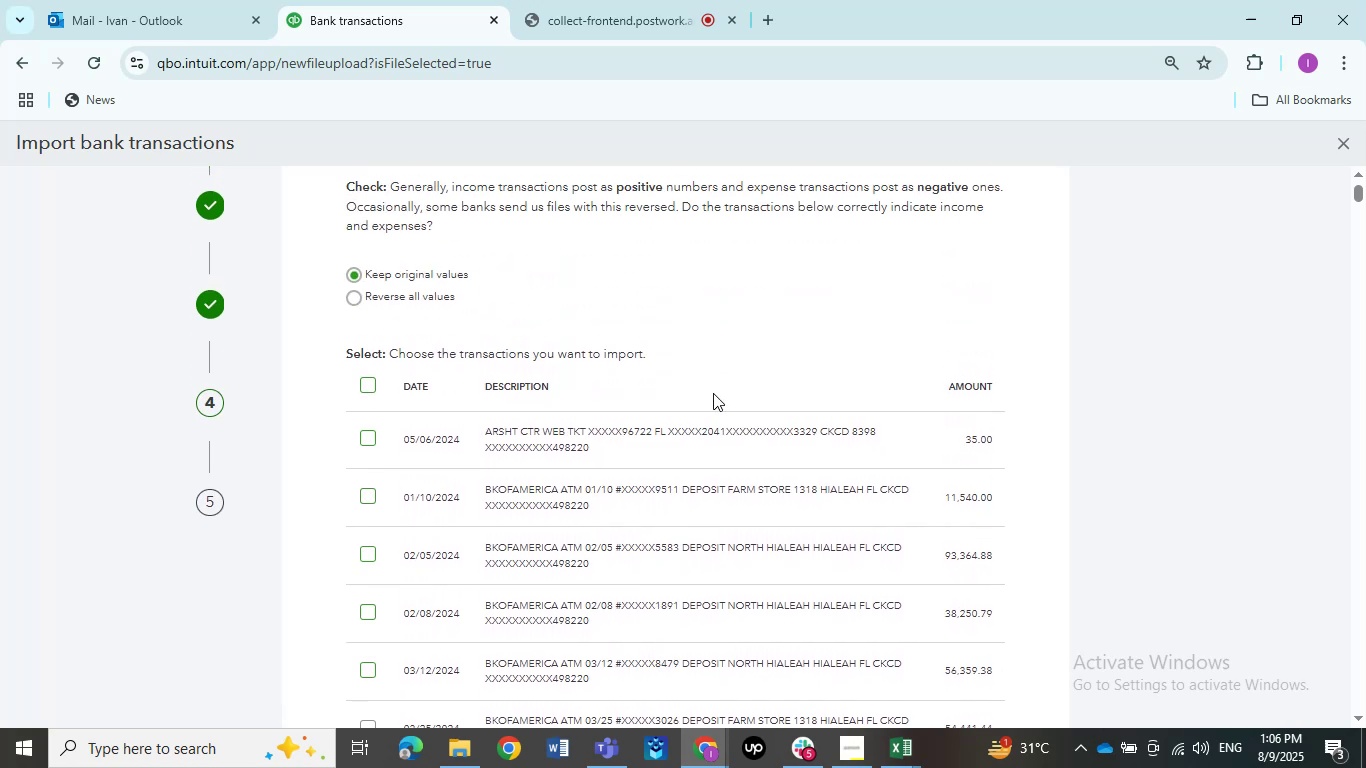 
scroll: coordinate [683, 411], scroll_direction: down, amount: 20.0
 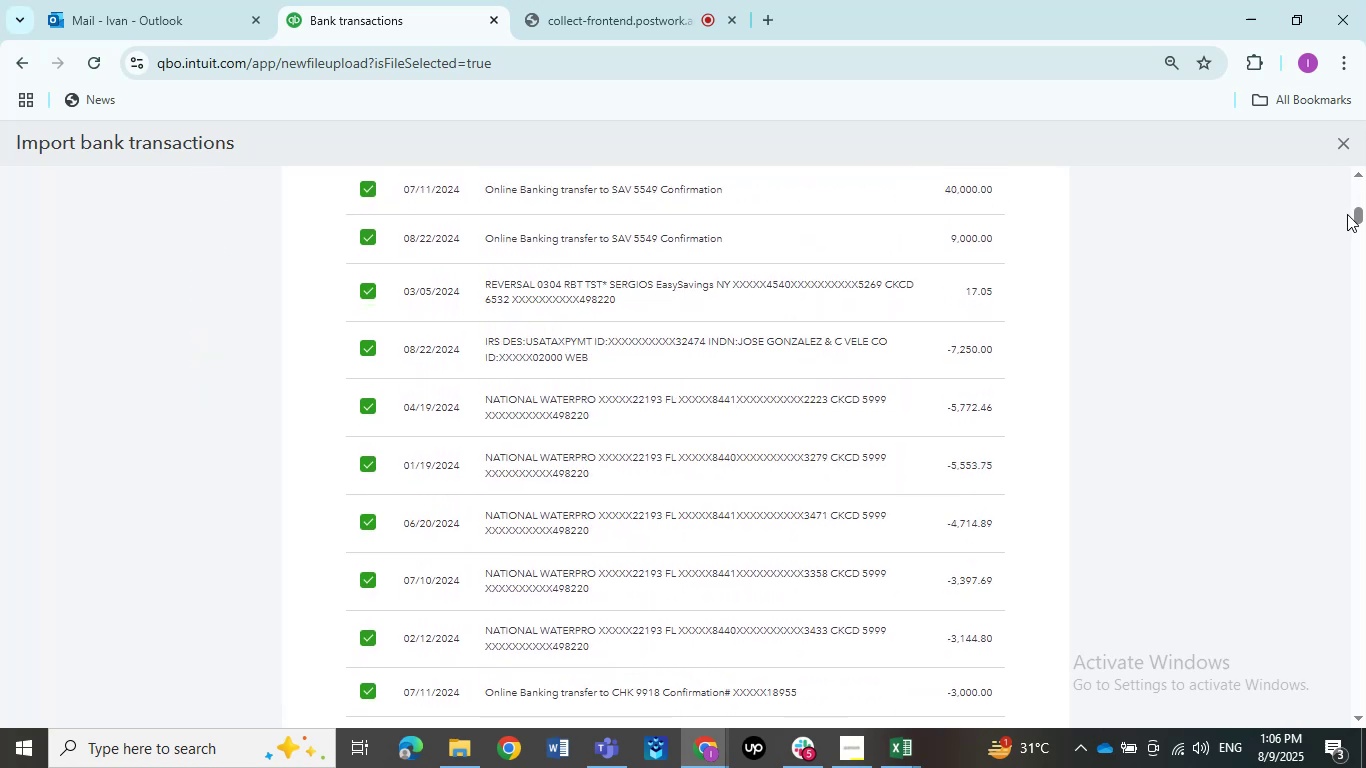 
left_click_drag(start_coordinate=[1354, 214], to_coordinate=[1319, 709])
 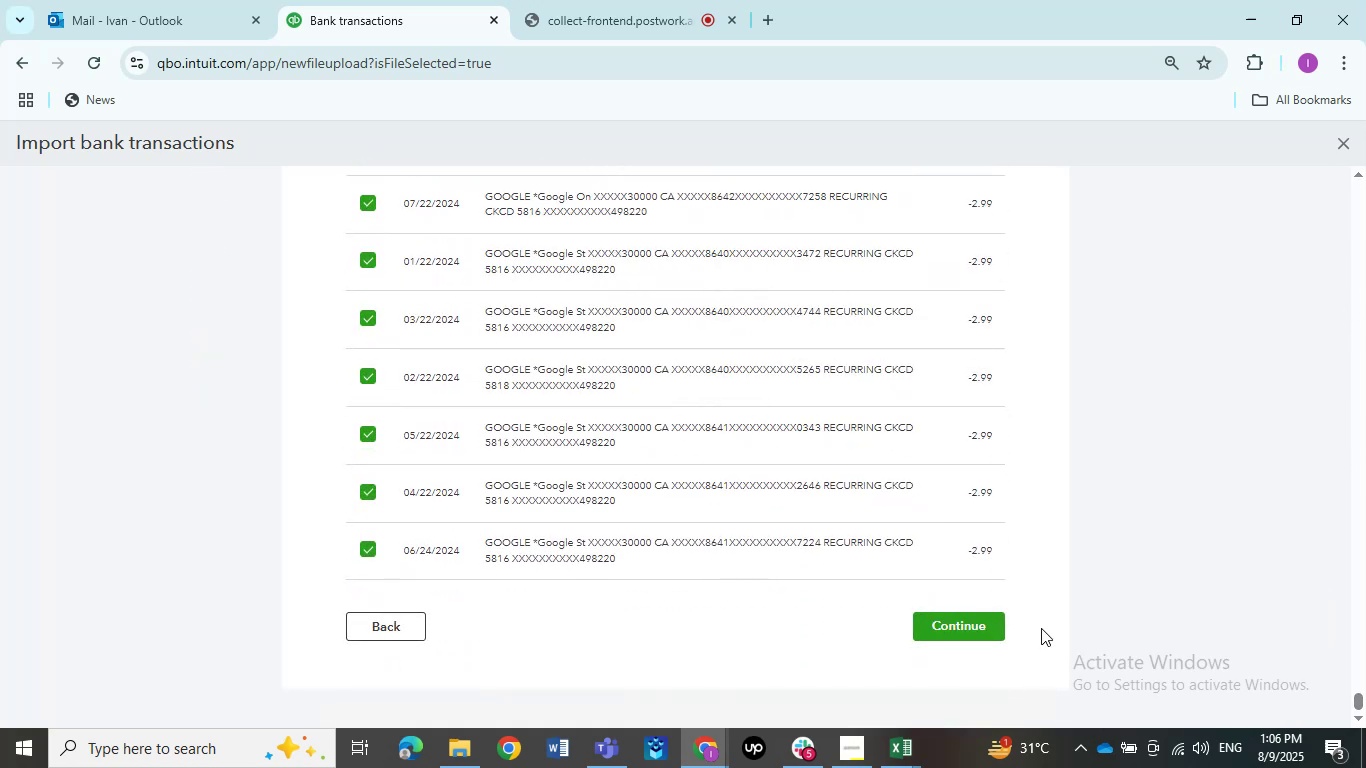 
left_click([974, 637])
 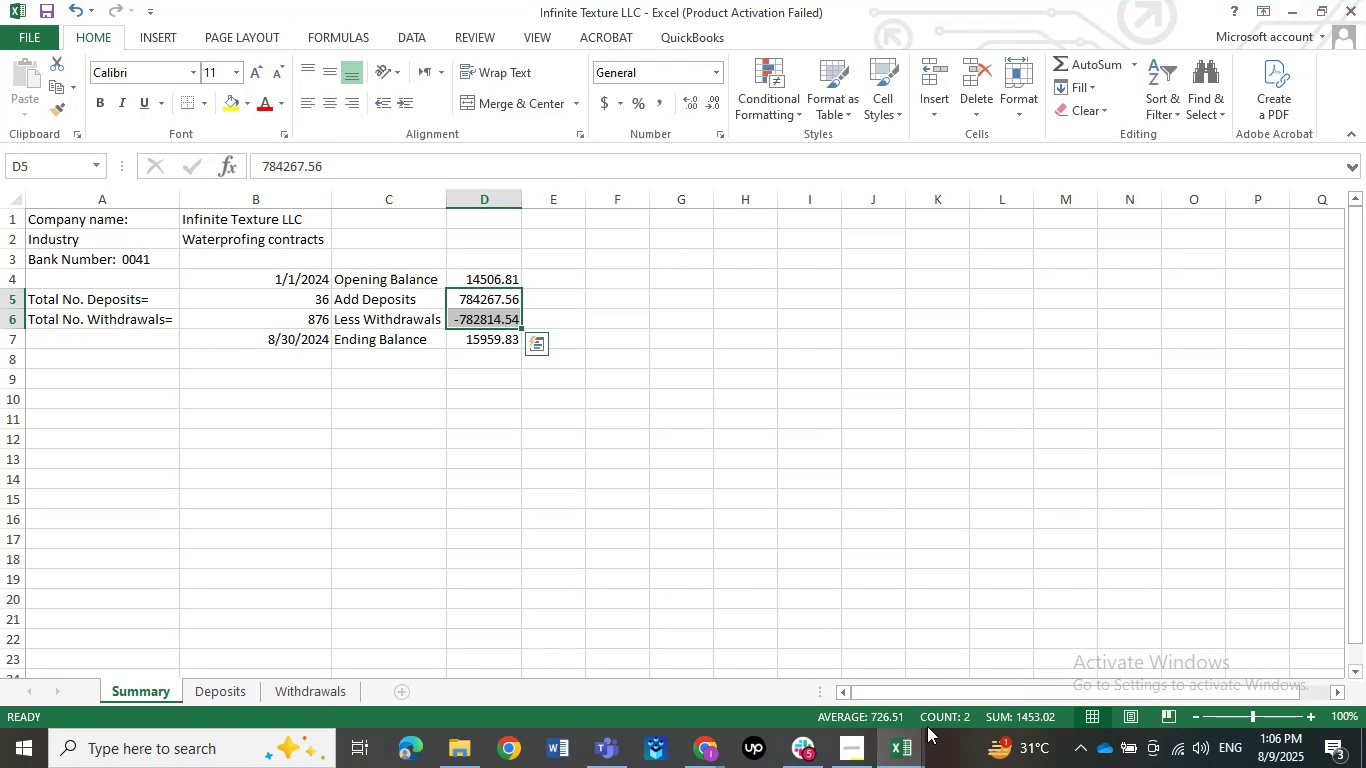 
wait(6.47)
 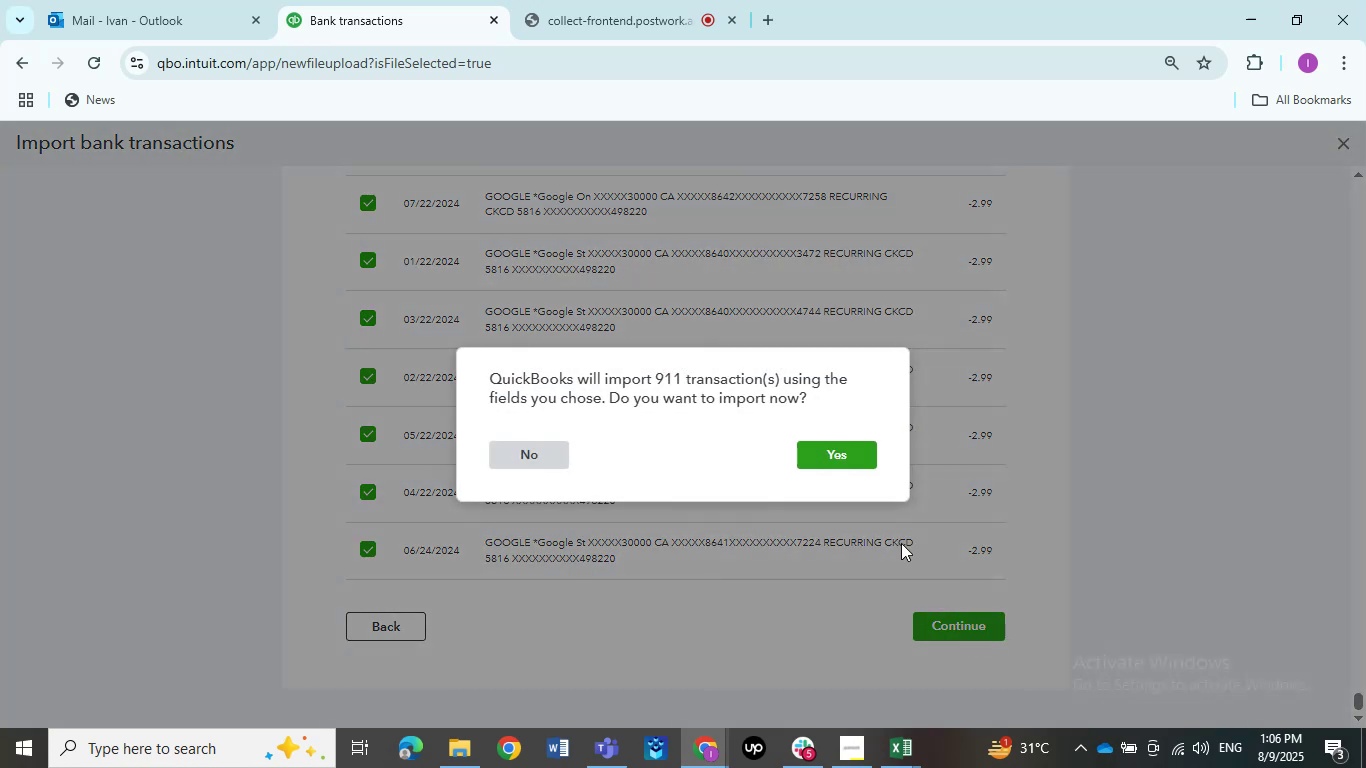 
left_click_drag(start_coordinate=[294, 301], to_coordinate=[299, 324])
 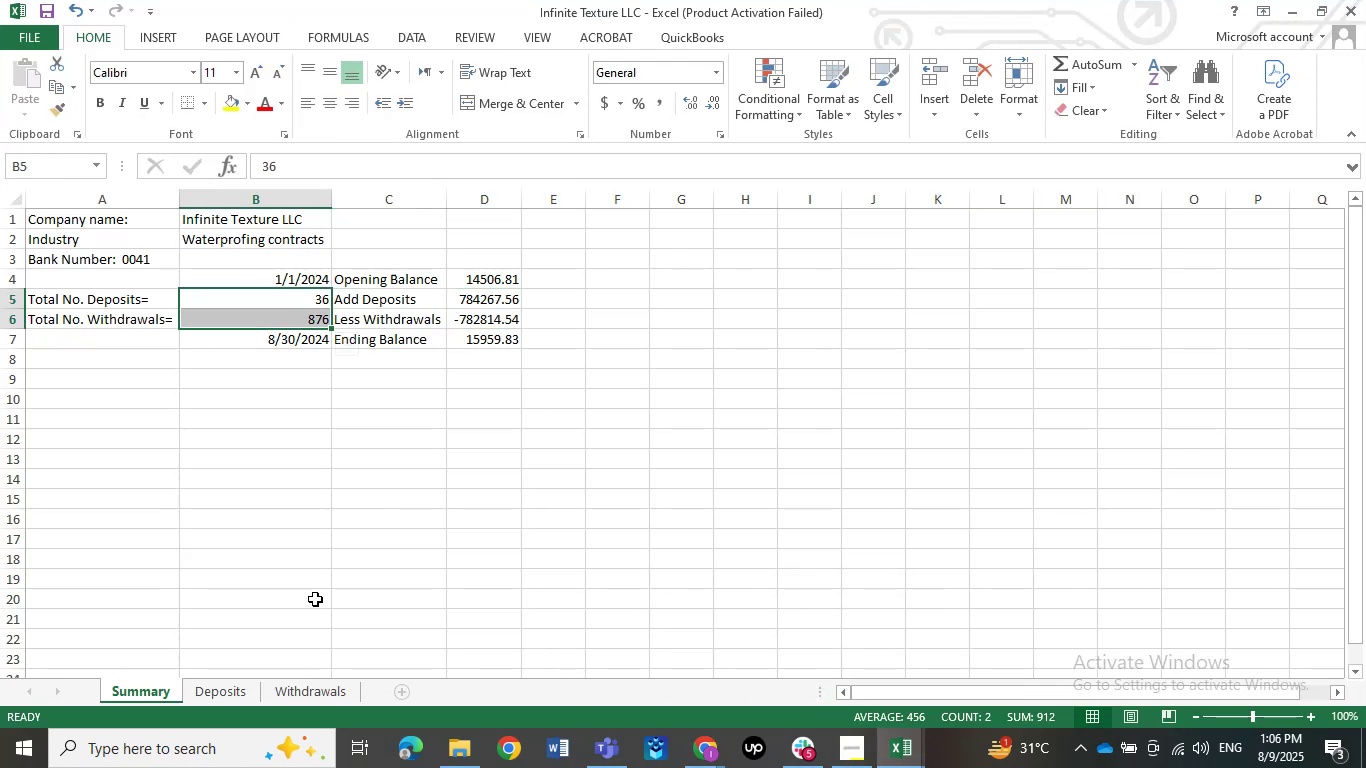 
scroll: coordinate [1167, 398], scroll_direction: down, amount: 7.0
 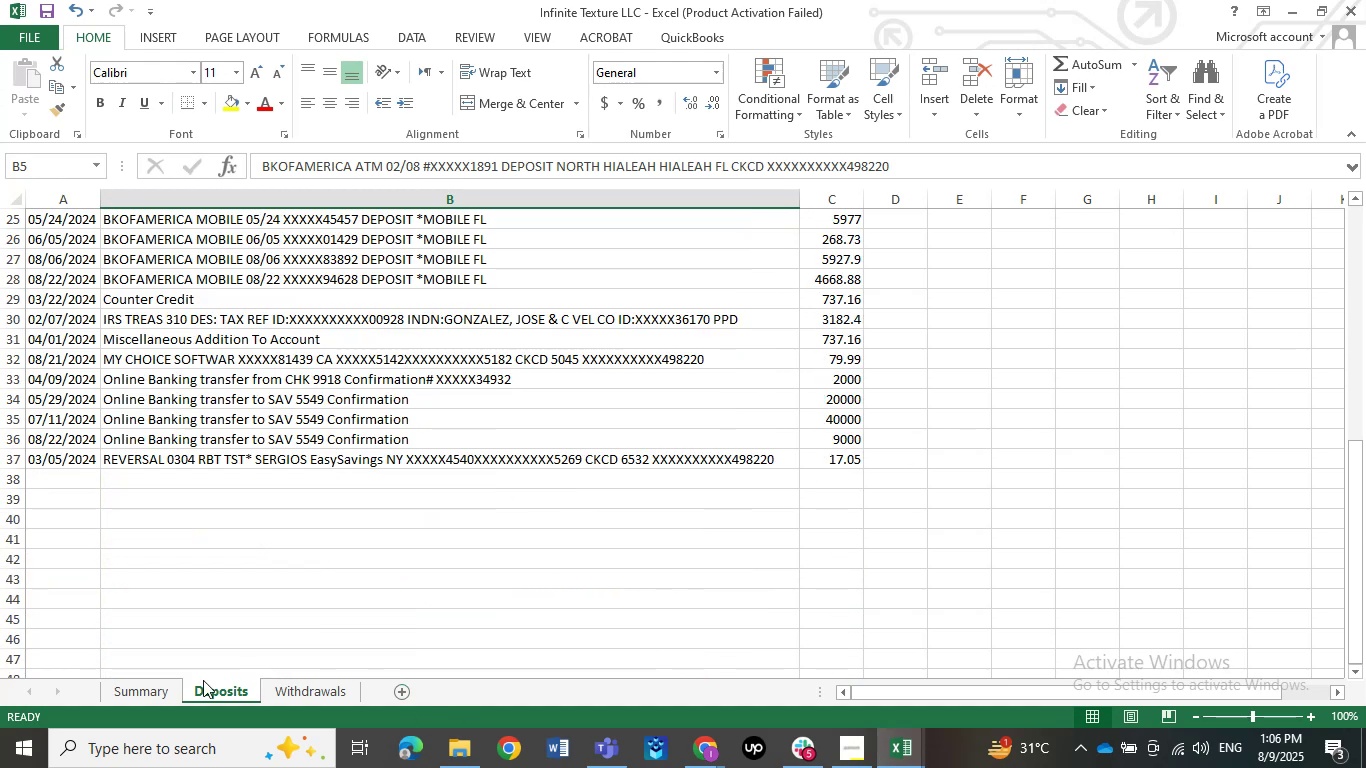 
left_click([108, 696])
 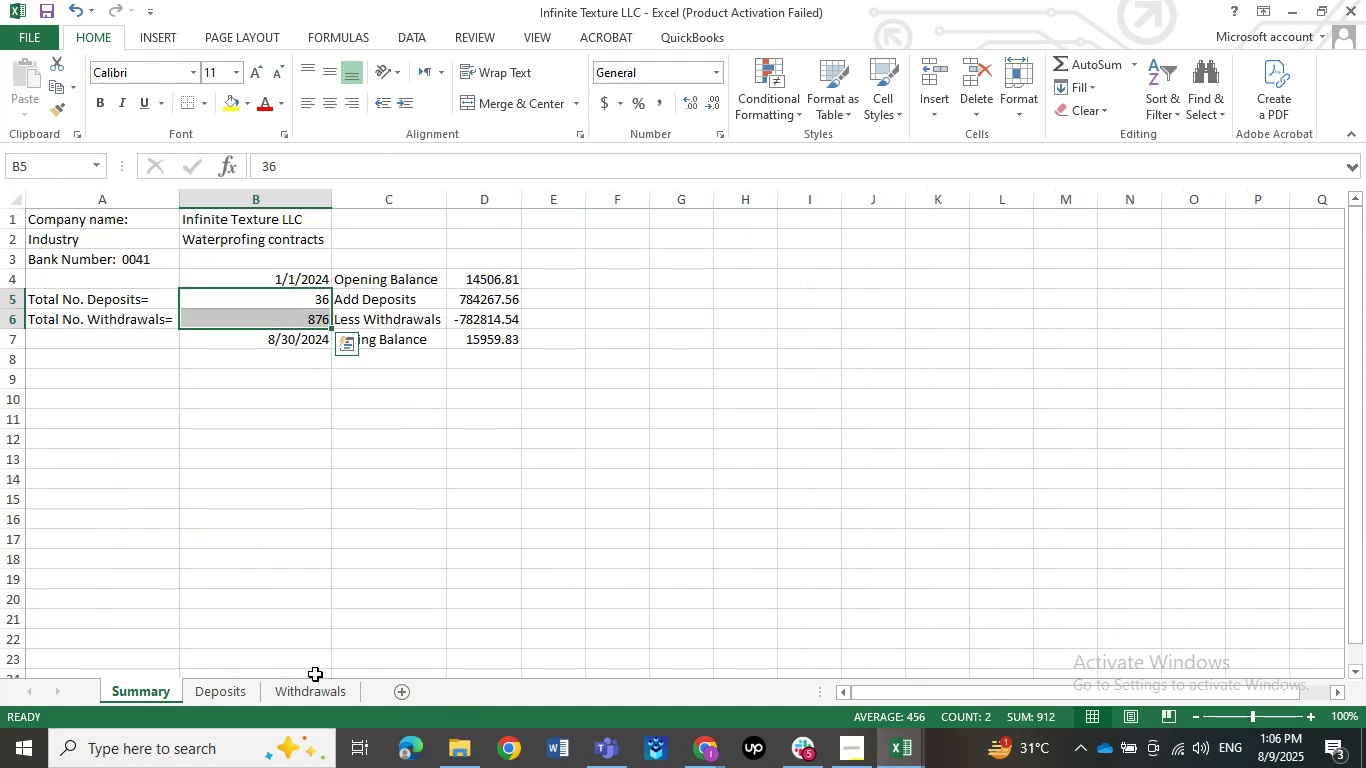 
left_click([309, 689])
 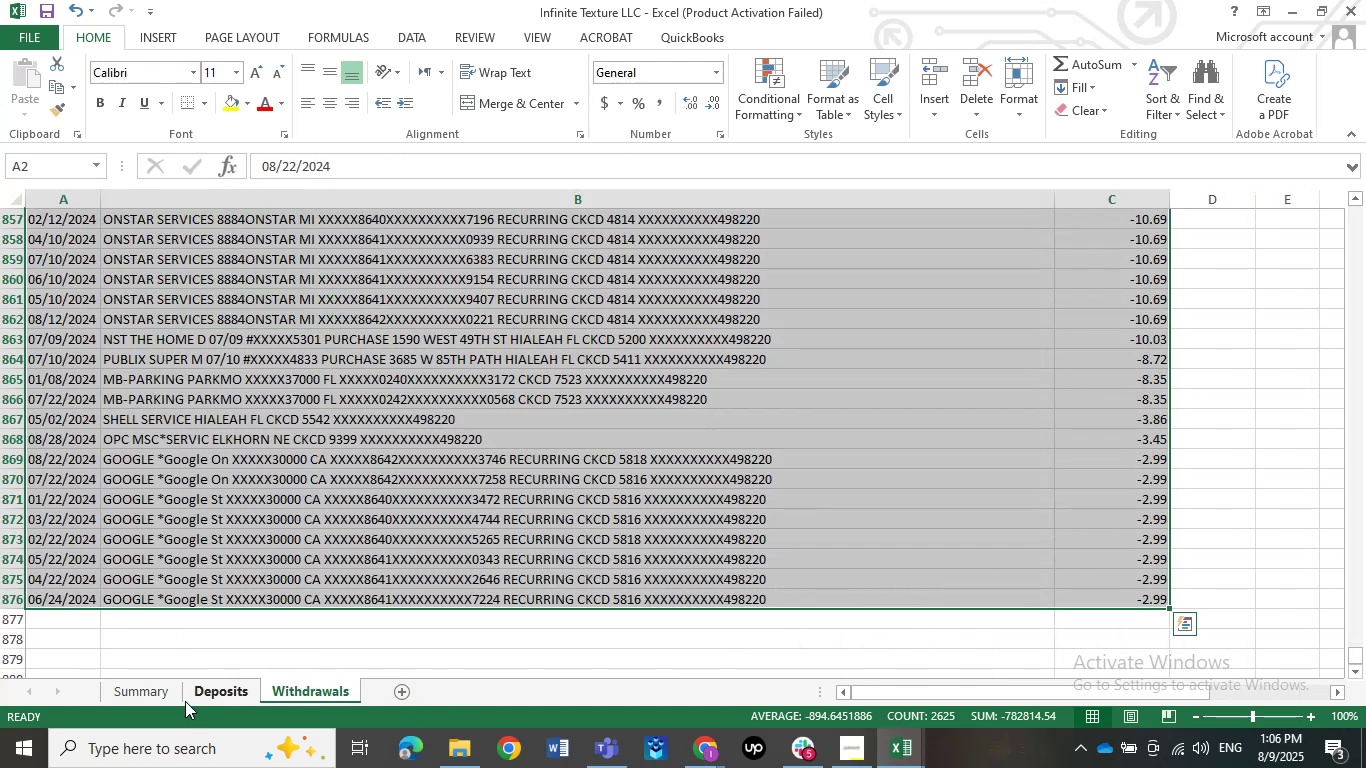 
left_click([166, 694])
 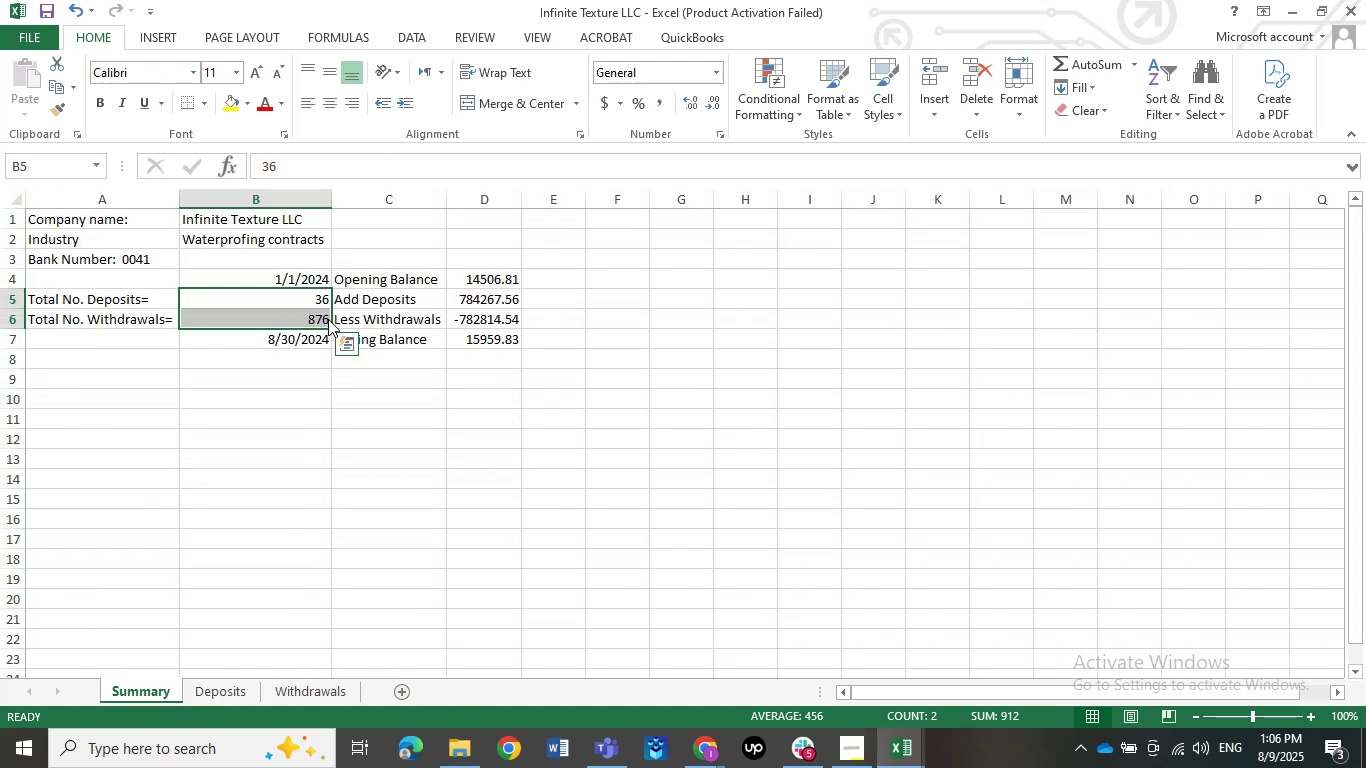 
double_click([320, 319])
 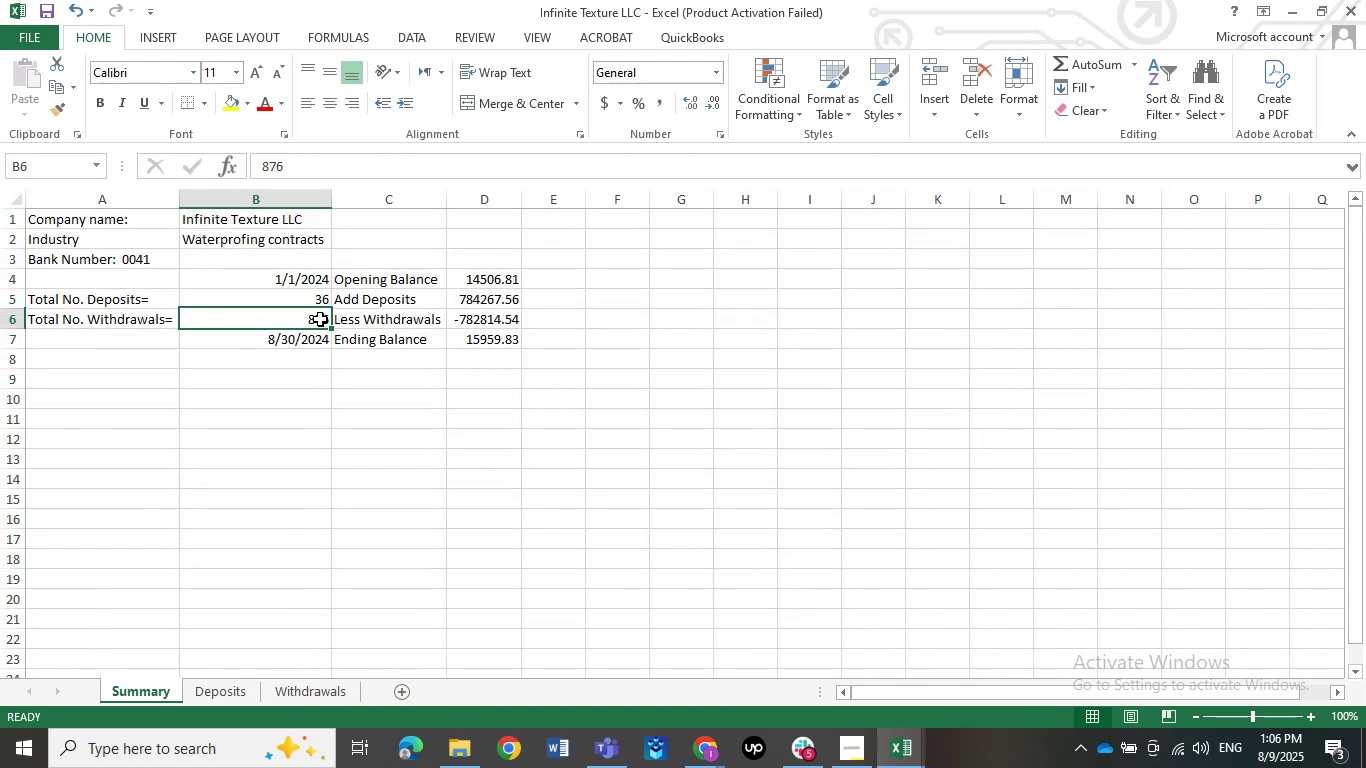 
triple_click([320, 319])
 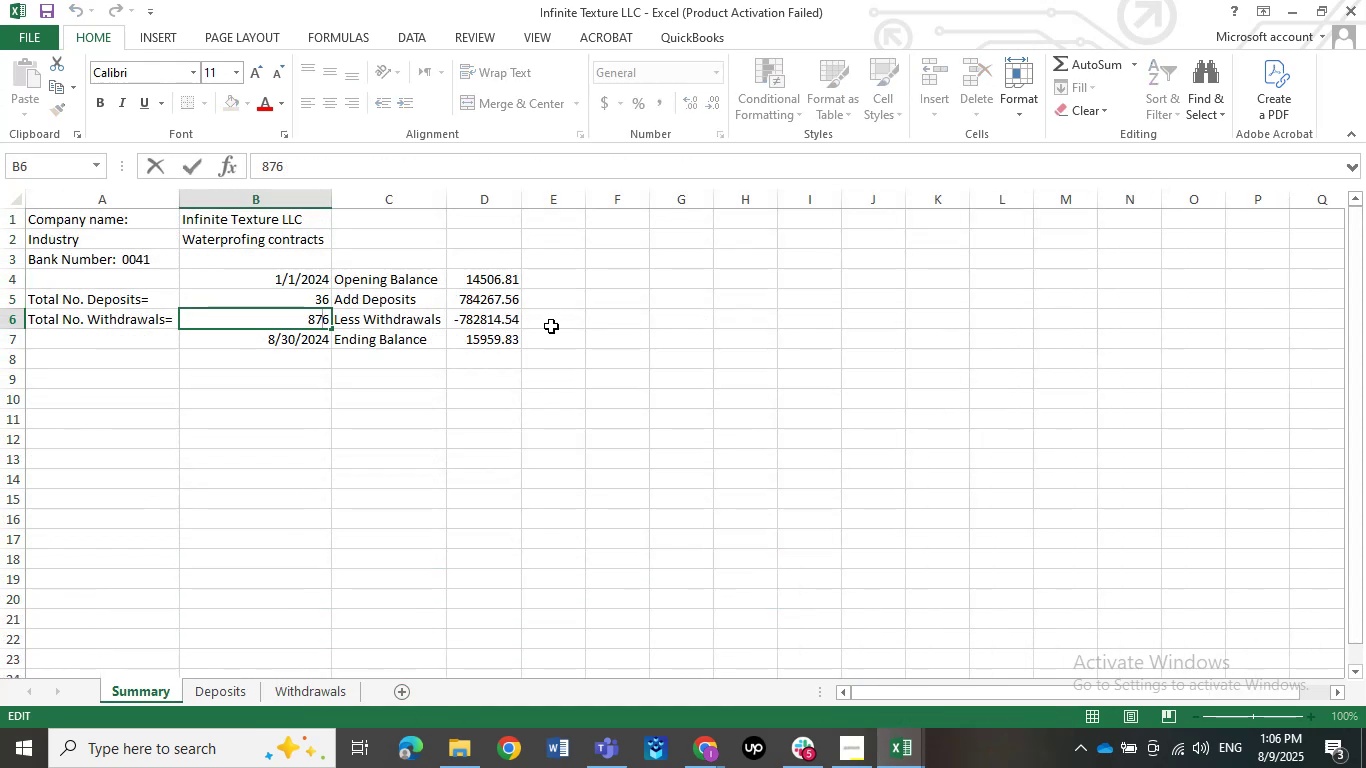 
key(ArrowRight)
 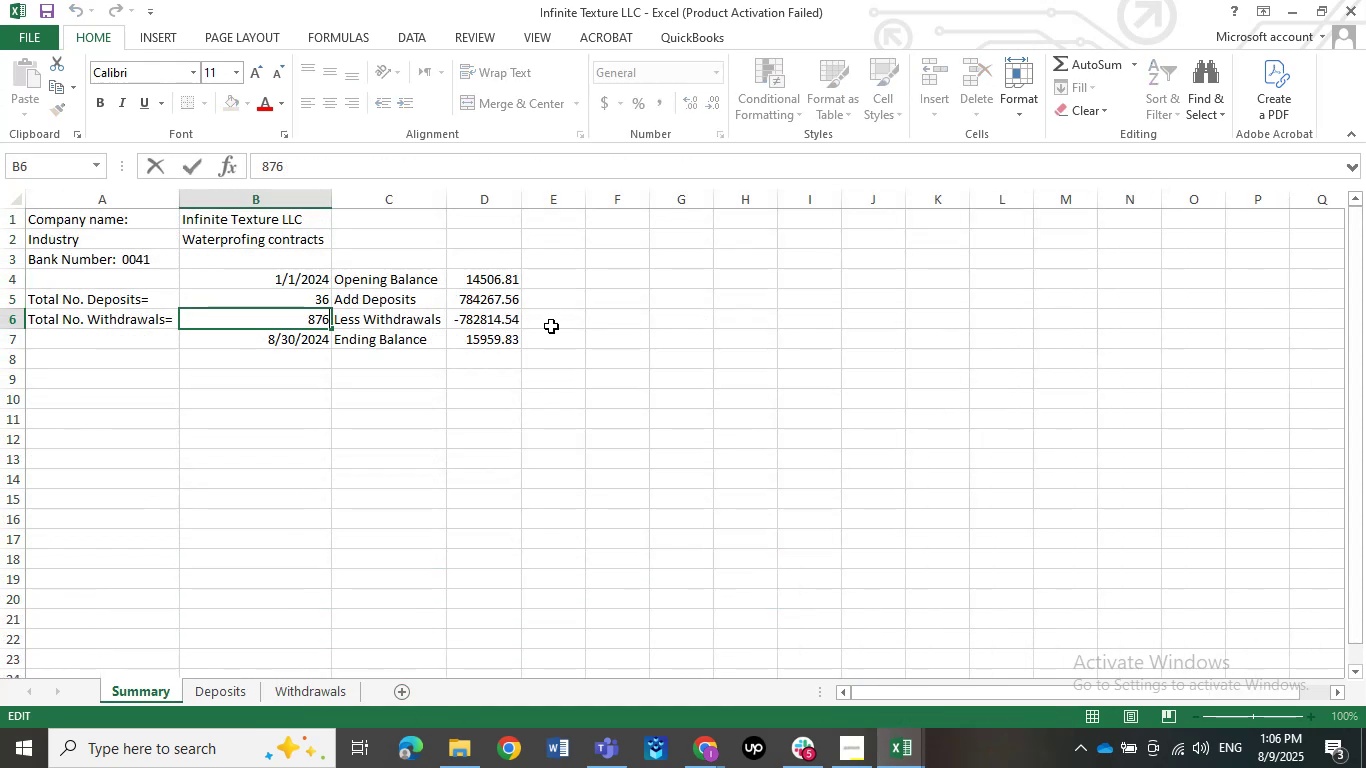 
key(Backspace)
 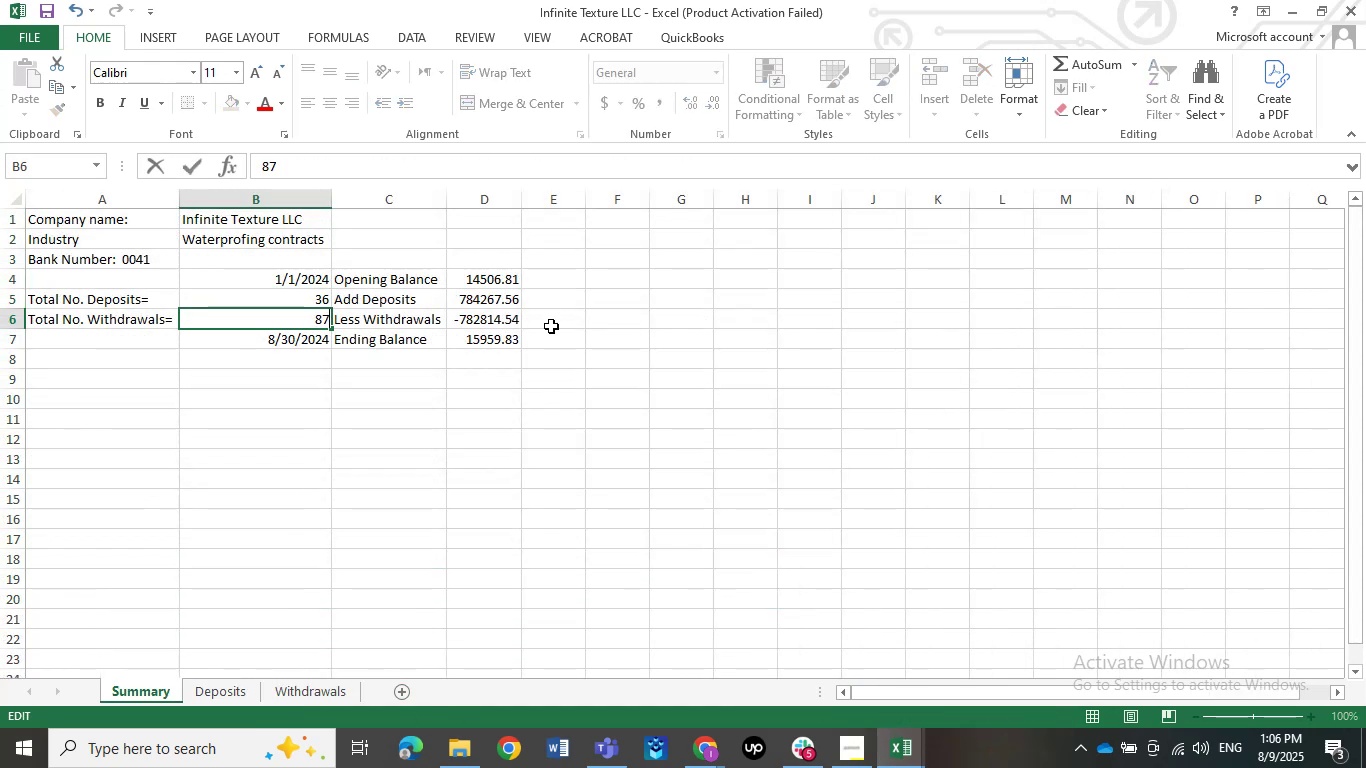 
key(Numpad5)
 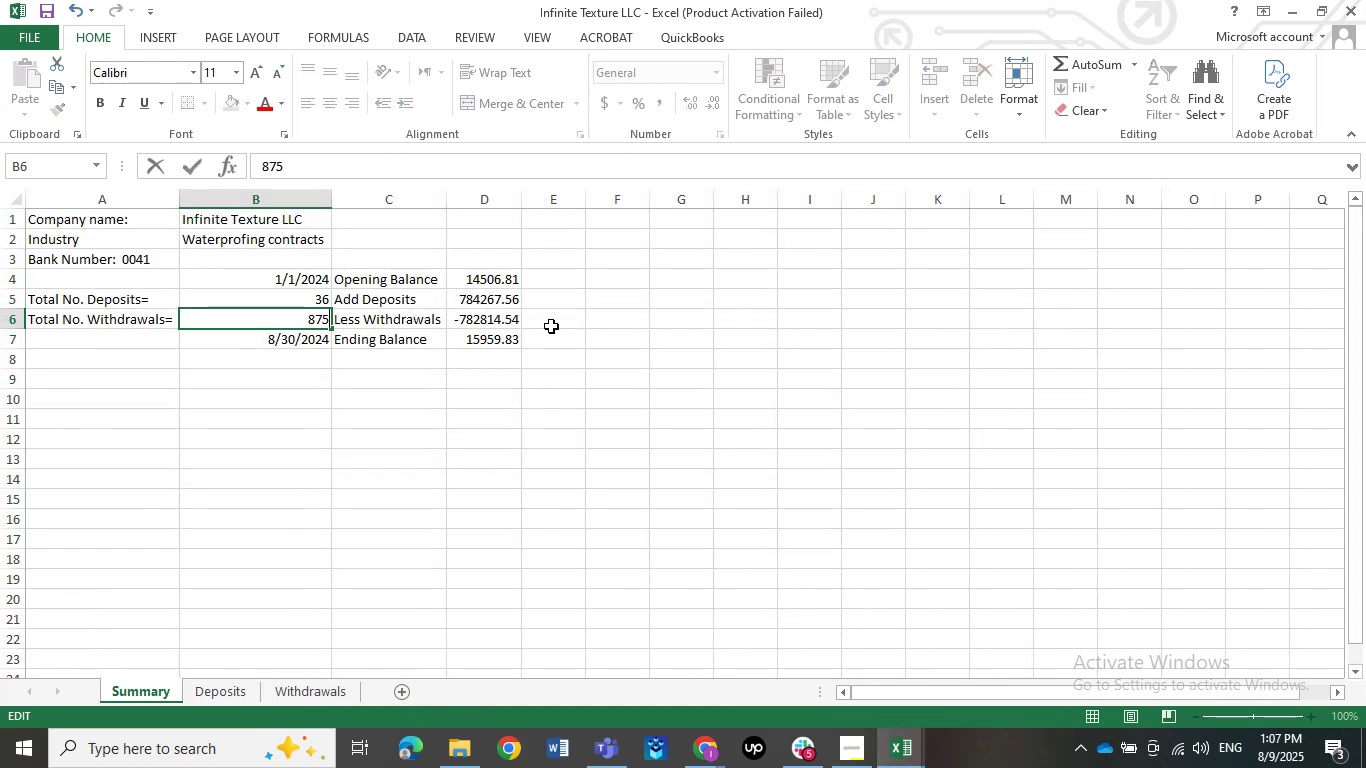 
key(NumpadEnter)
 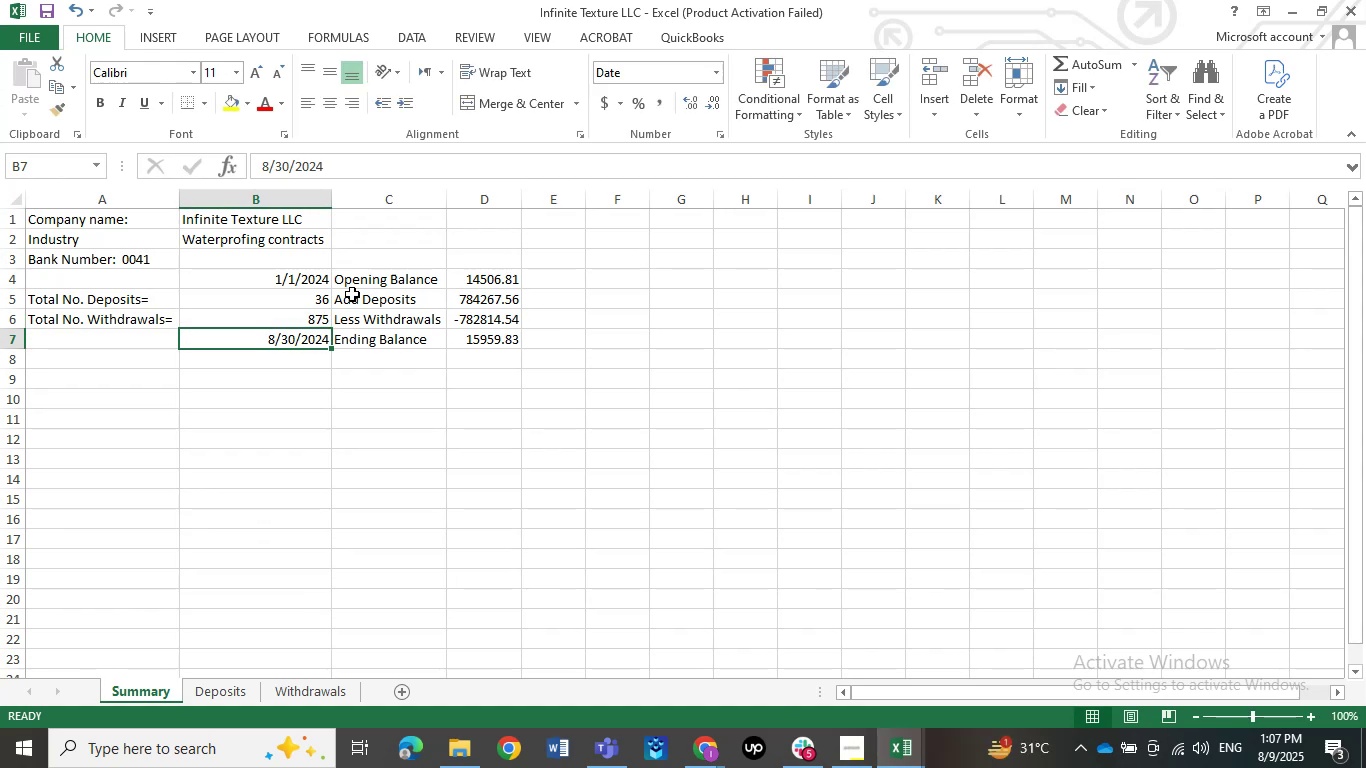 
left_click_drag(start_coordinate=[313, 294], to_coordinate=[313, 316])
 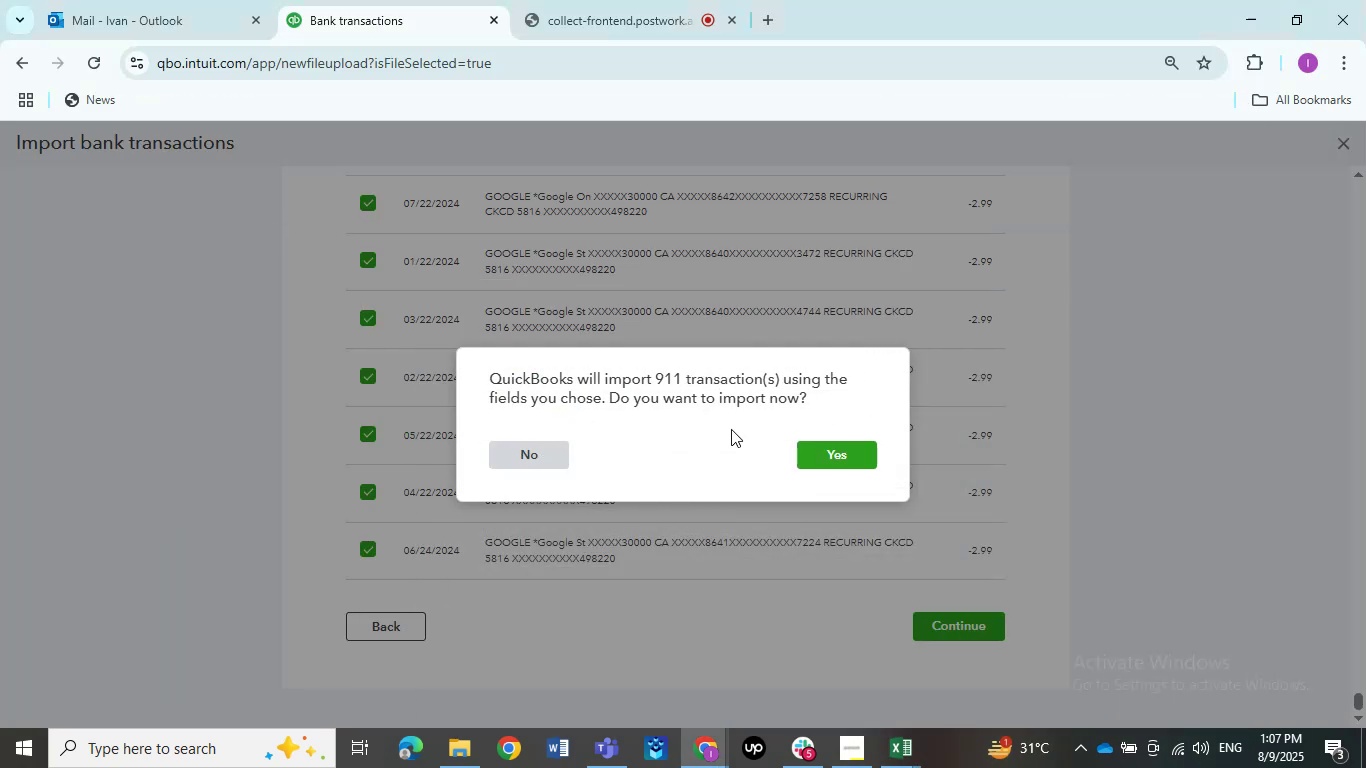 
left_click([830, 452])
 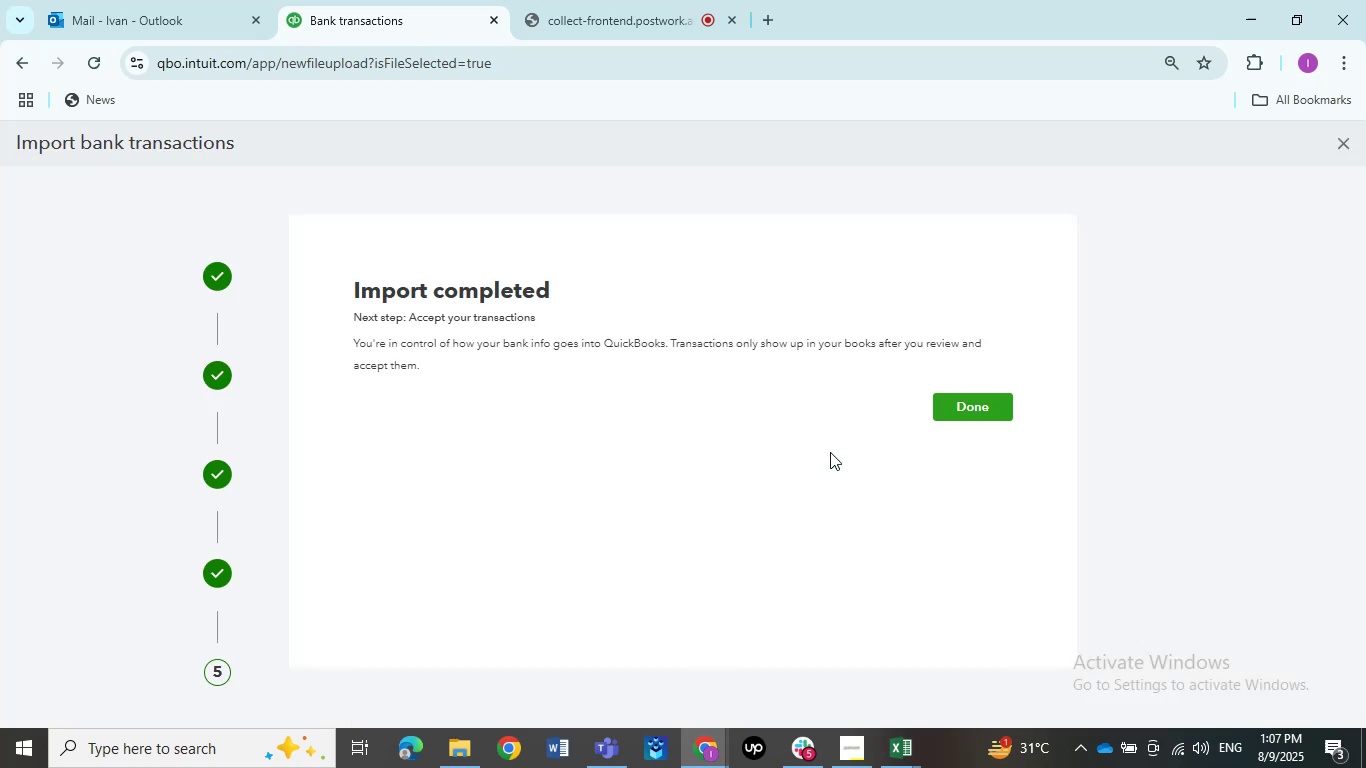 
wait(52.73)
 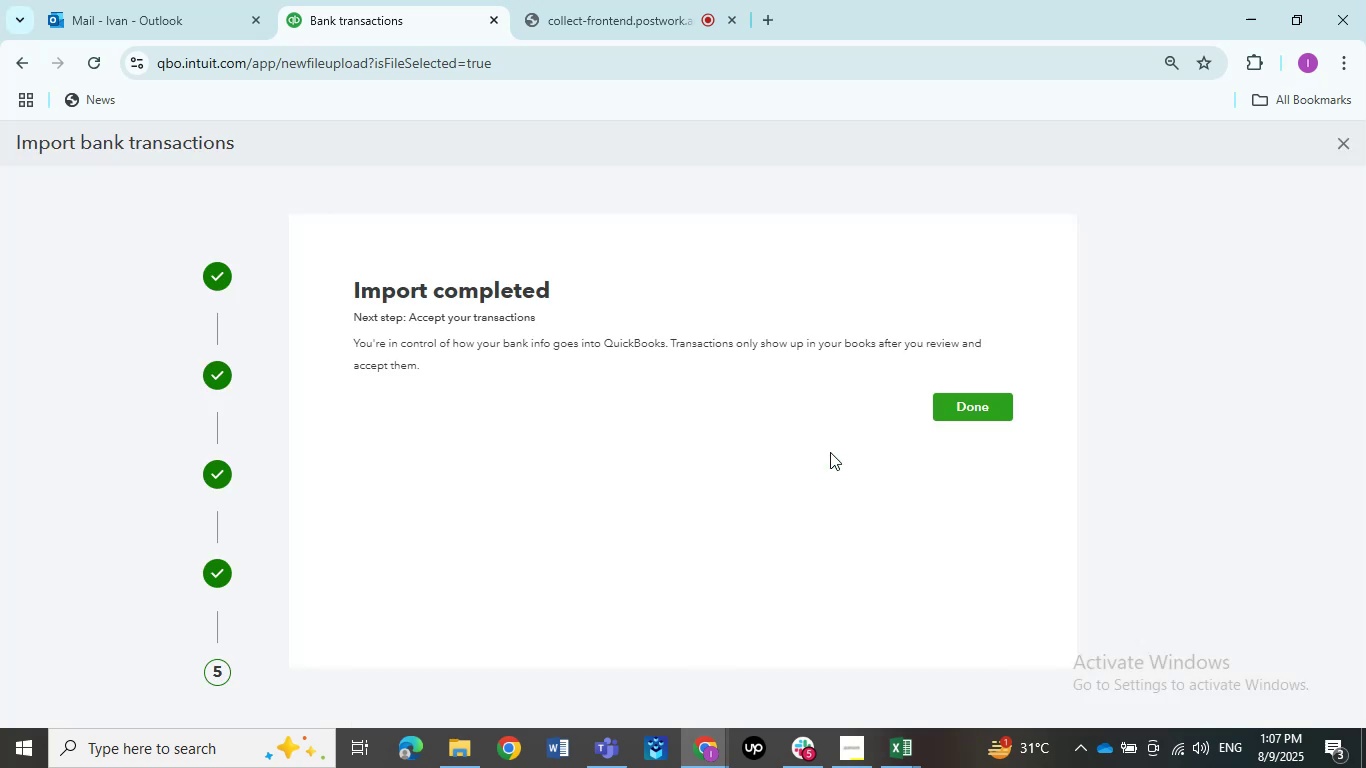 
mouse_move([890, 458])
 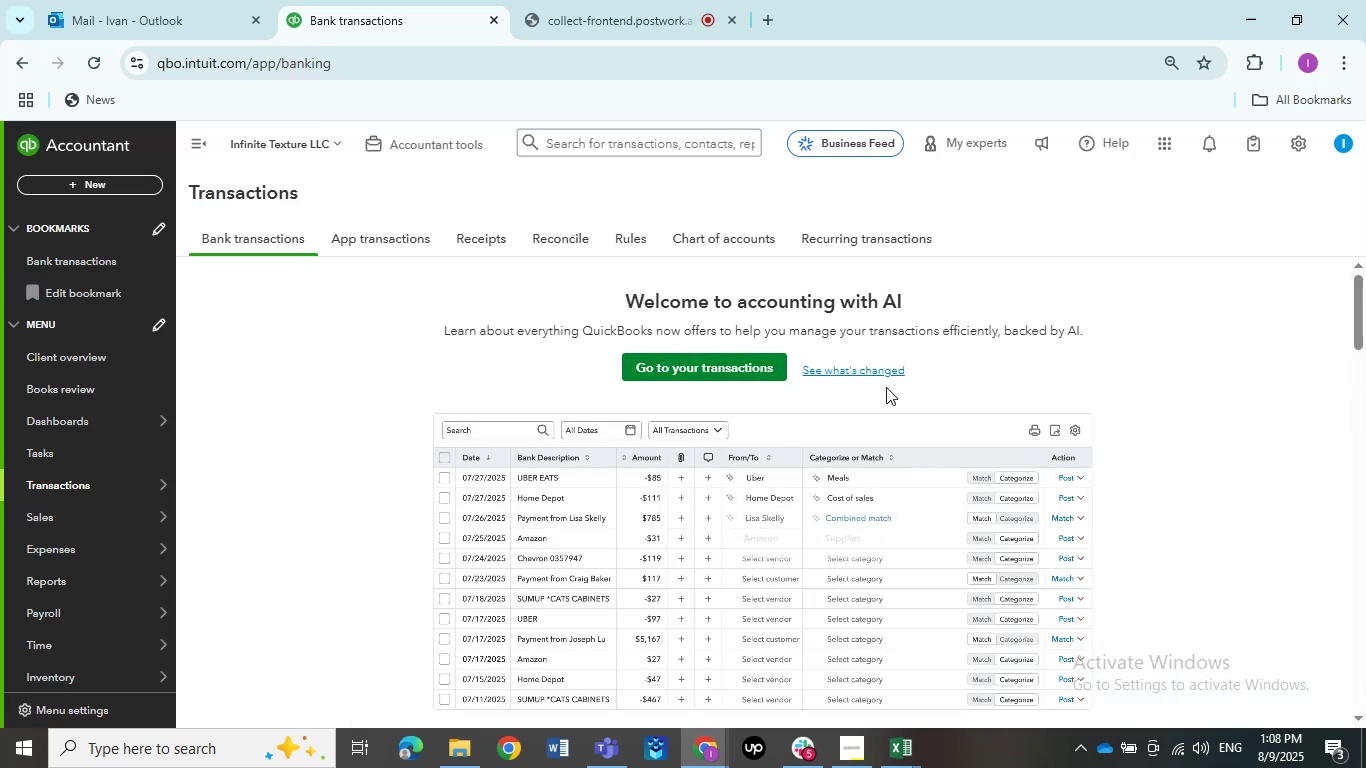 
left_click([758, 358])
 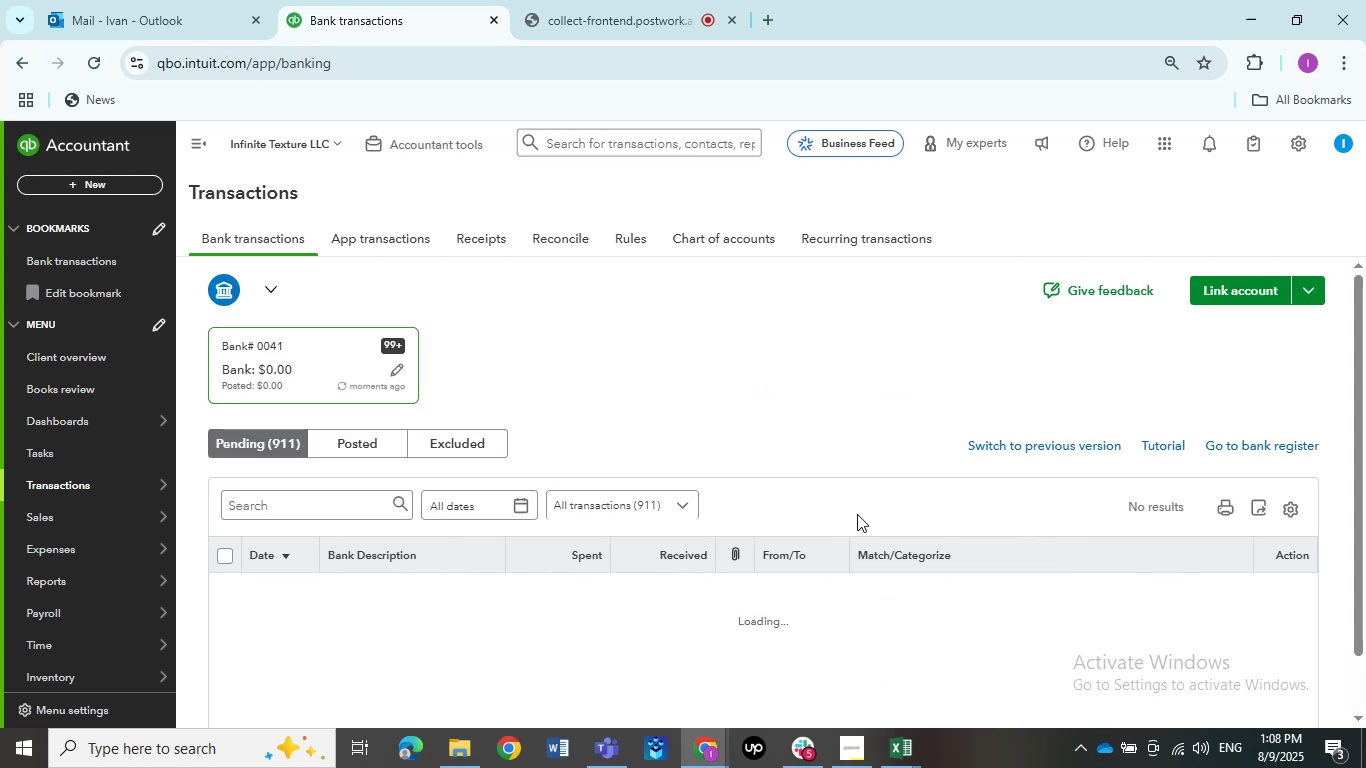 
scroll: coordinate [610, 421], scroll_direction: down, amount: 7.0
 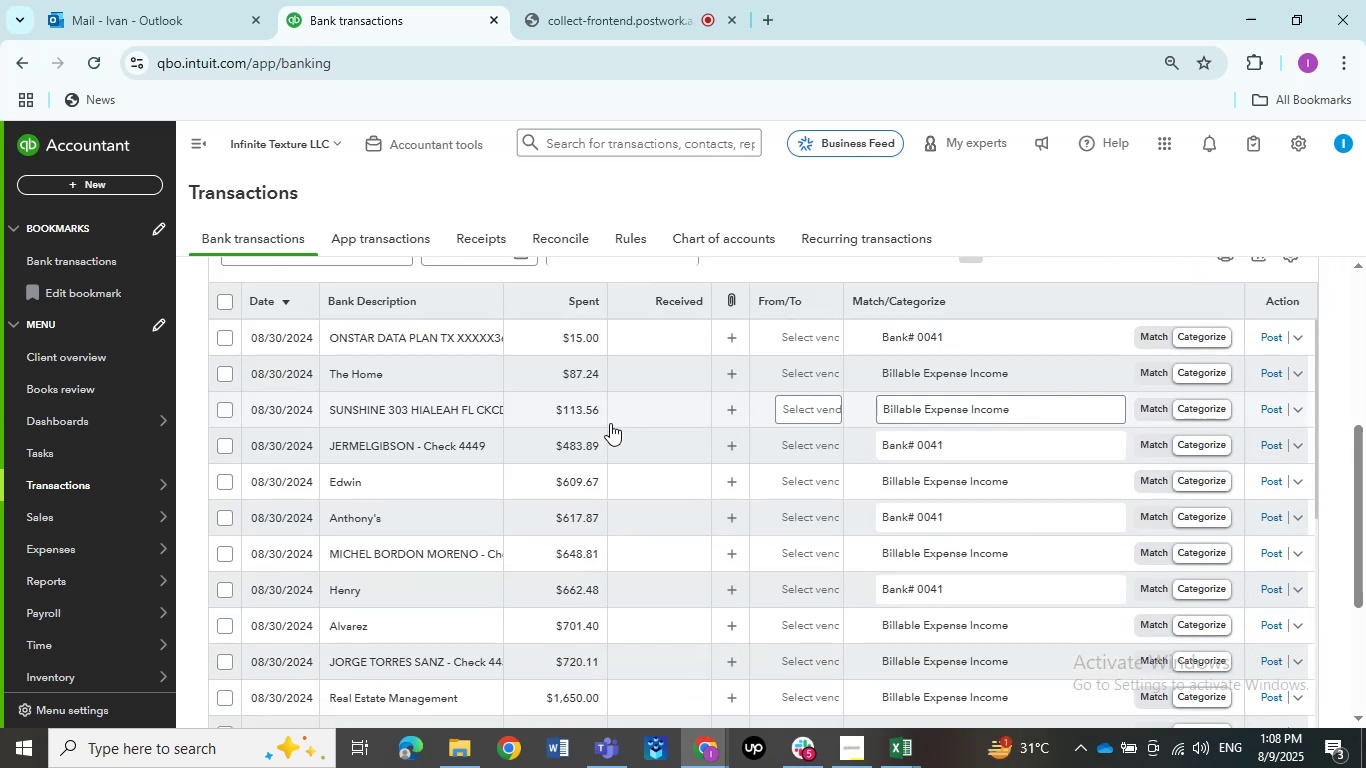 
scroll: coordinate [636, 425], scroll_direction: none, amount: 0.0
 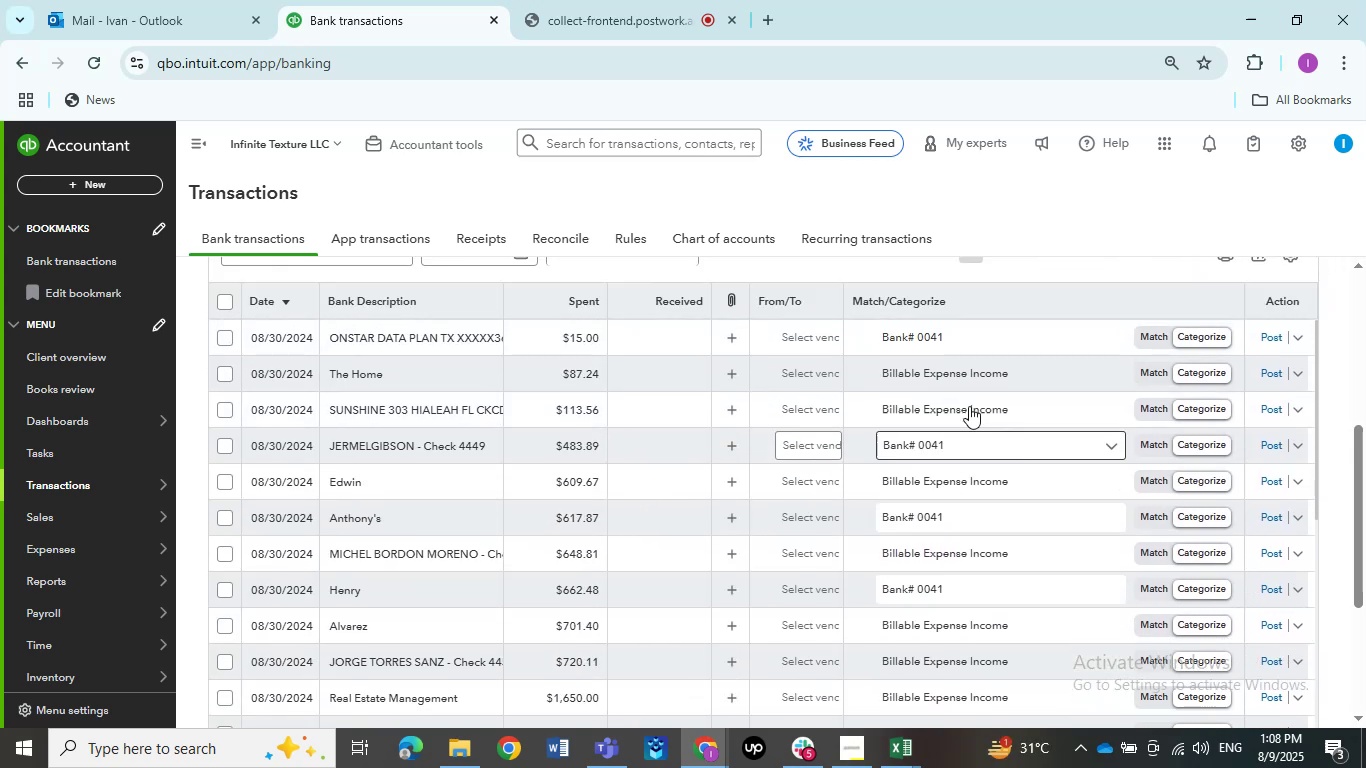 
scroll: coordinate [1199, 313], scroll_direction: up, amount: 1.0
 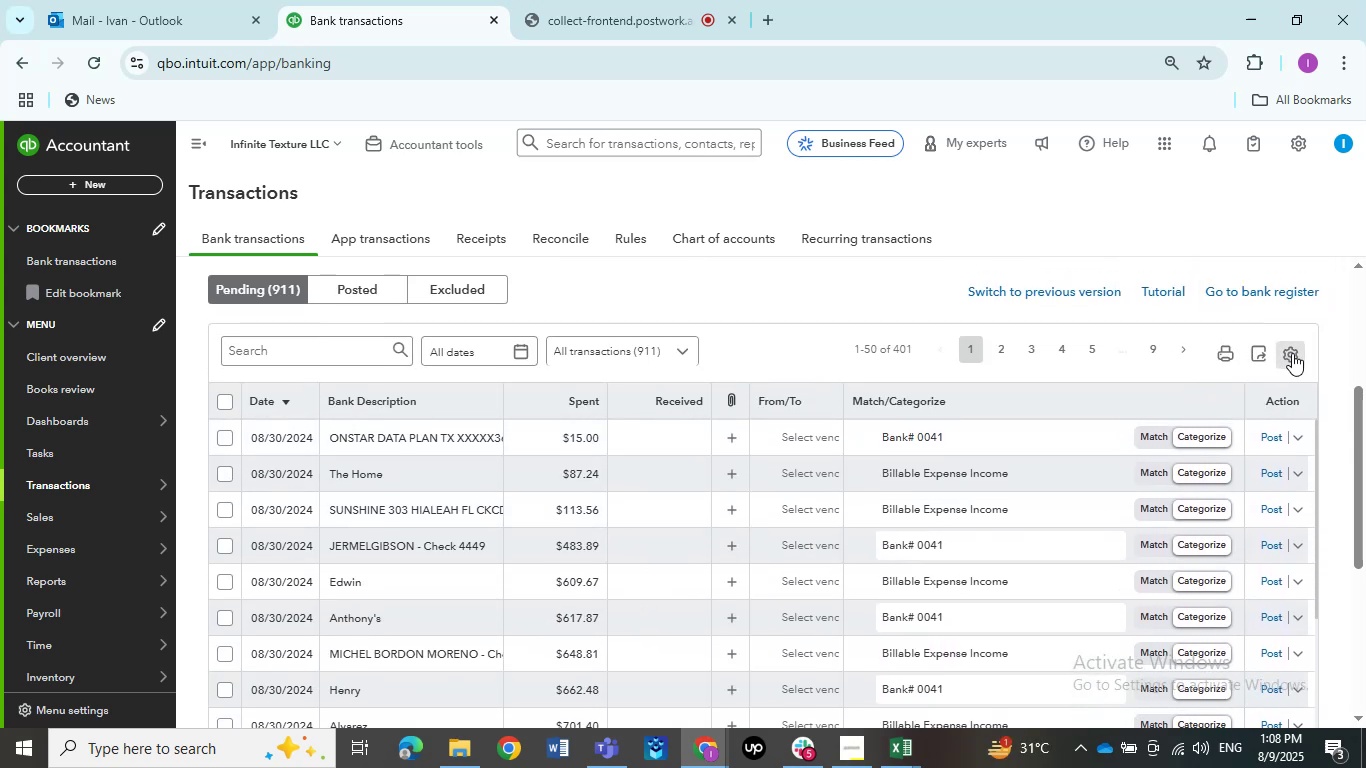 
left_click([1293, 356])
 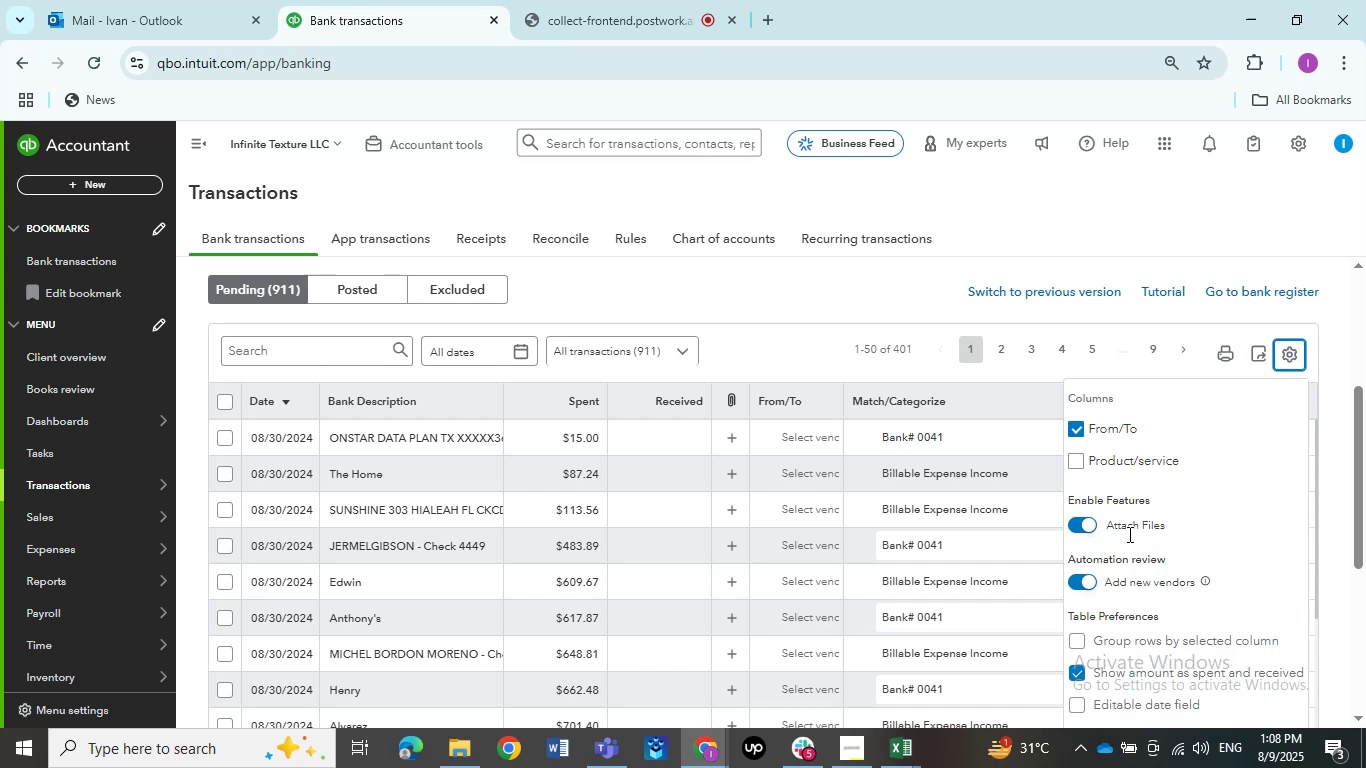 
scroll: coordinate [1077, 717], scroll_direction: down, amount: 5.0
 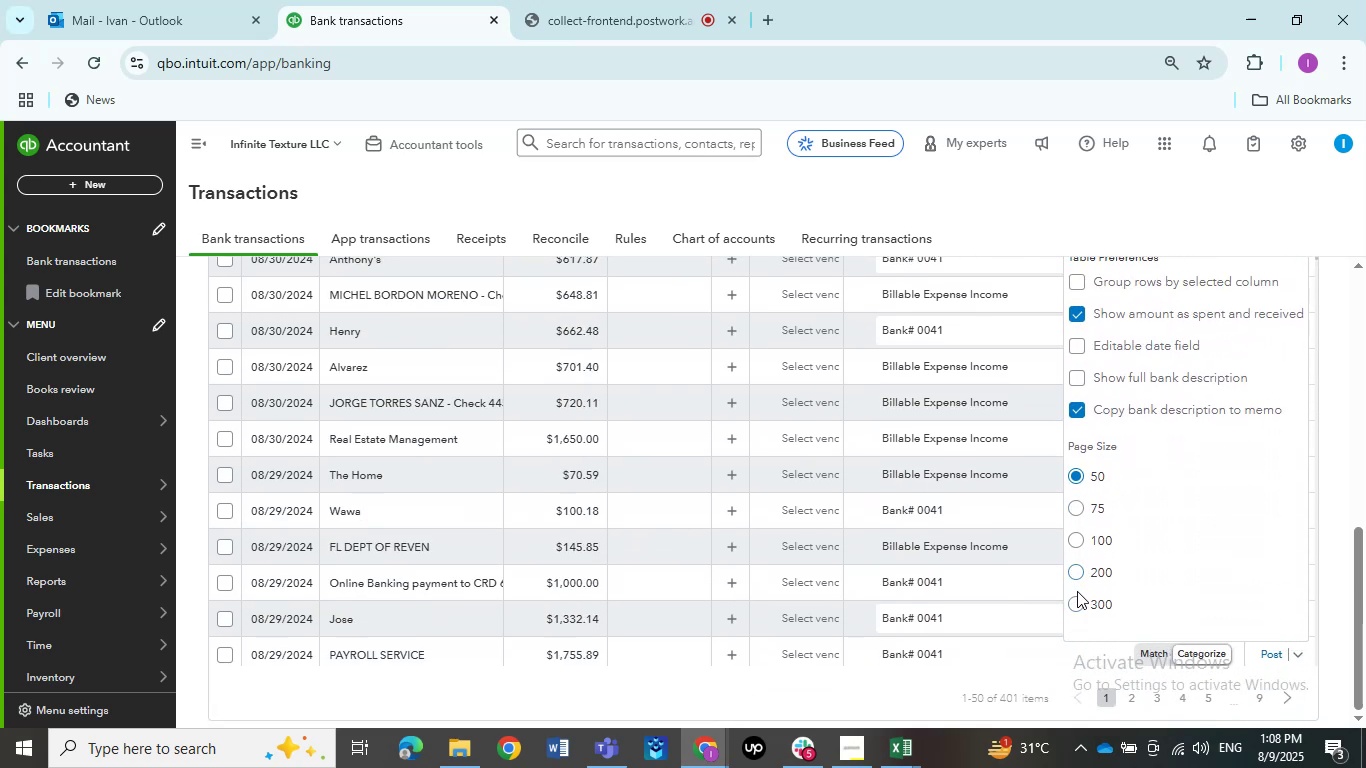 
left_click([1077, 600])
 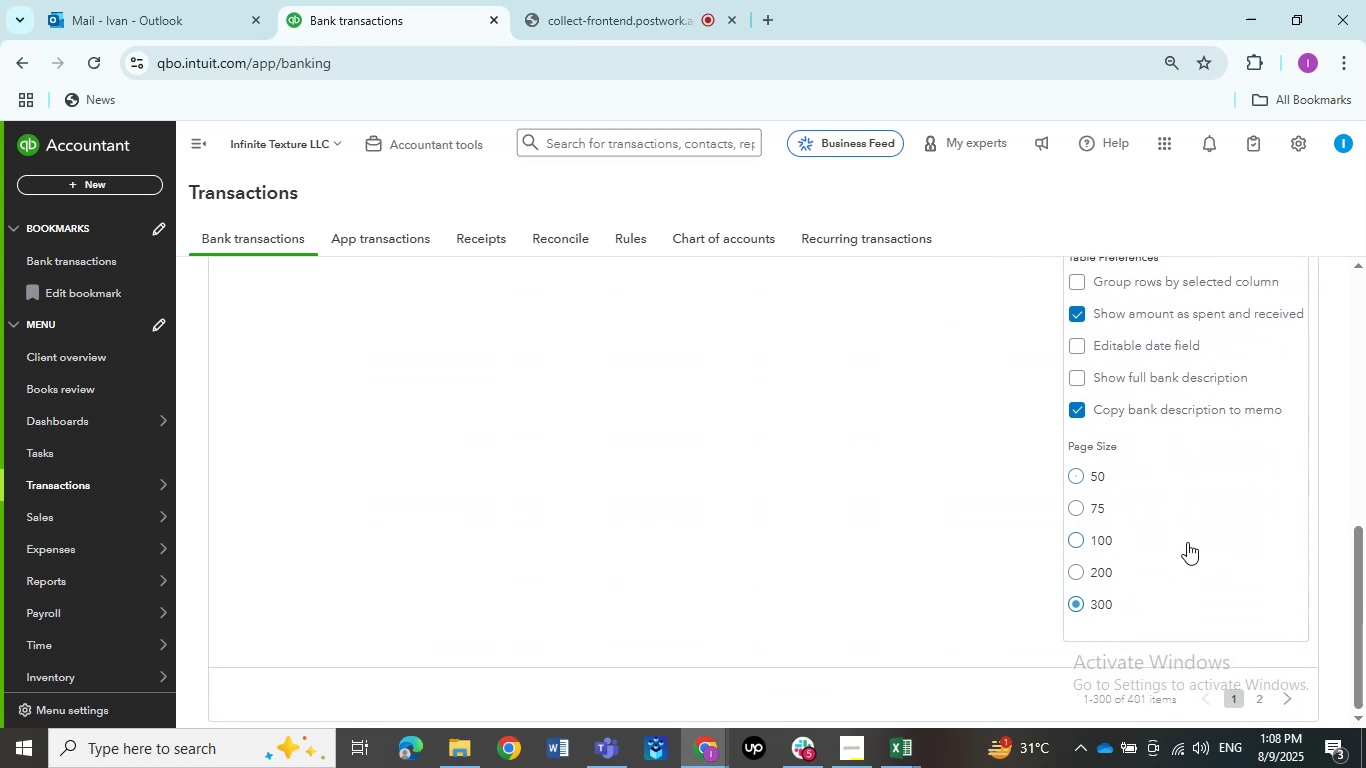 
scroll: coordinate [1183, 547], scroll_direction: up, amount: 2.0
 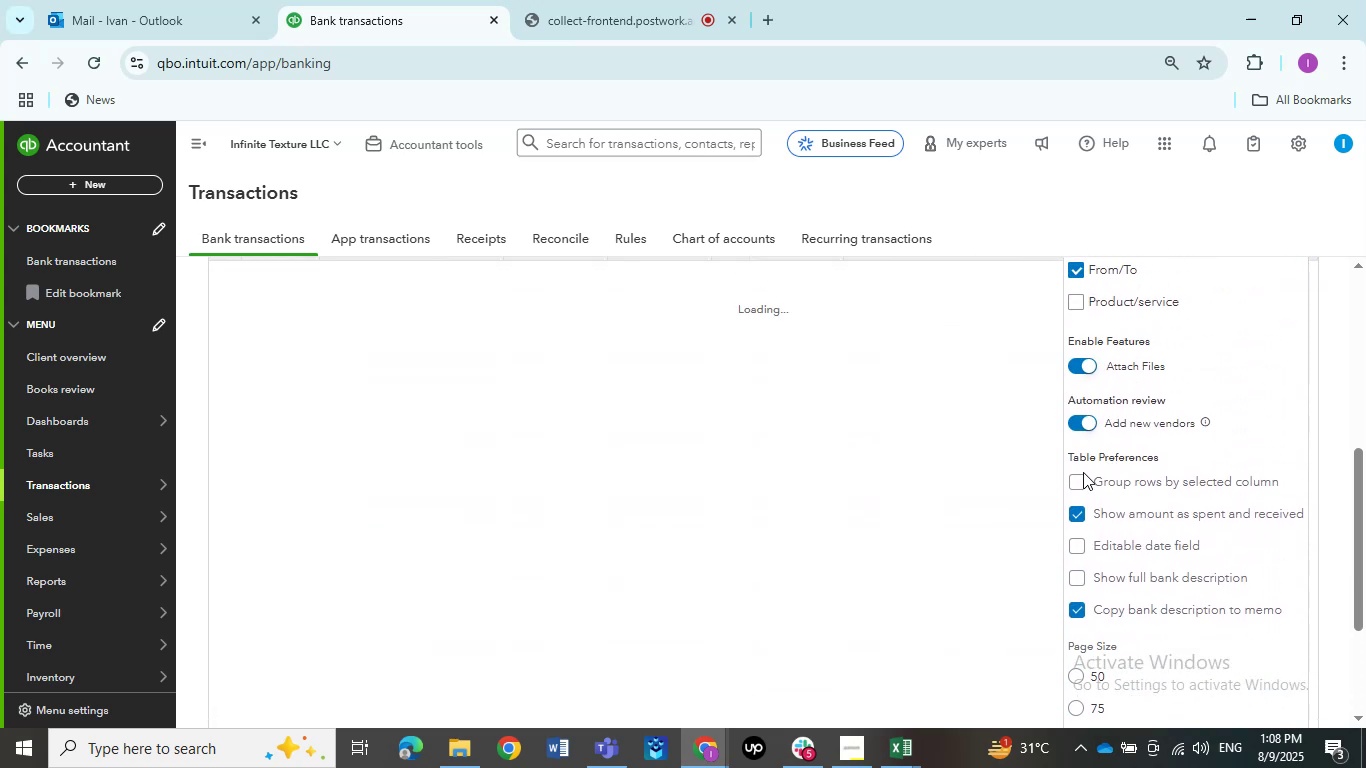 
left_click([1080, 484])
 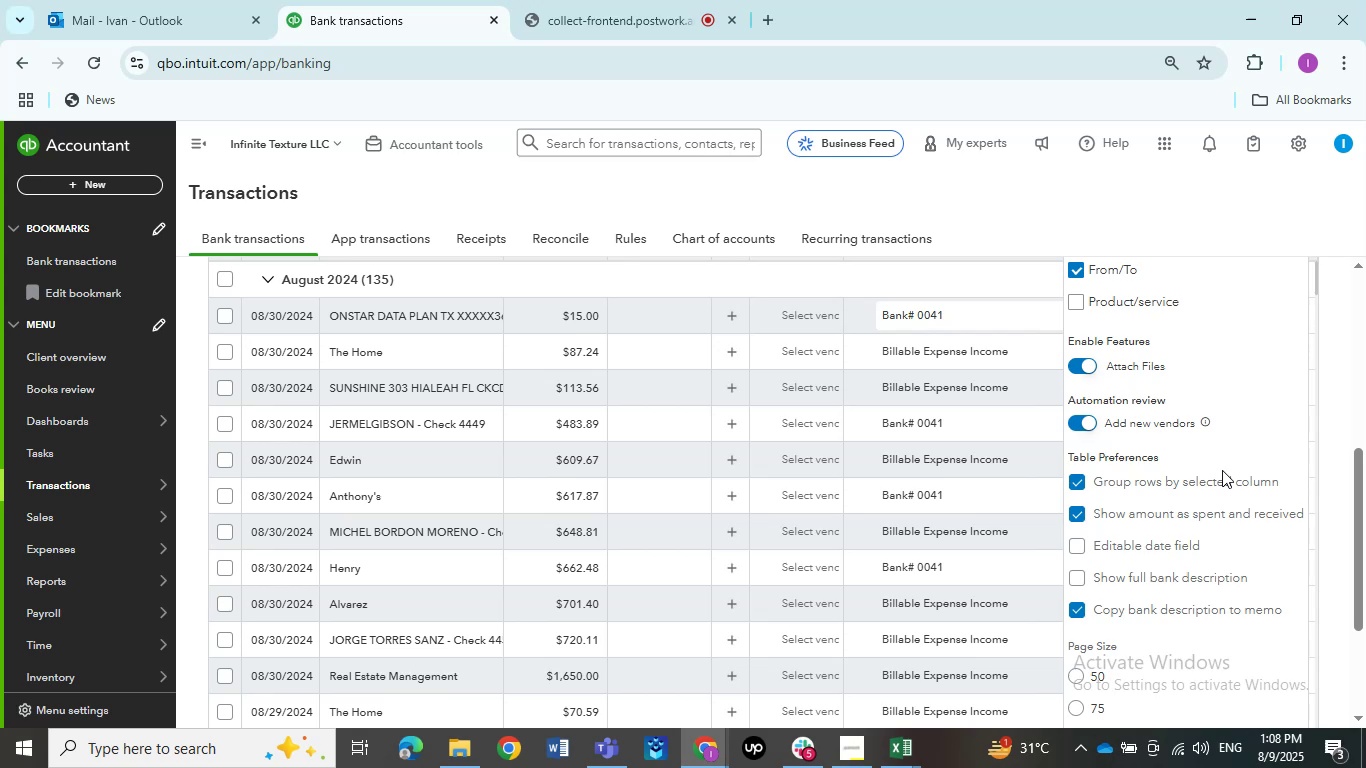 
wait(37.12)
 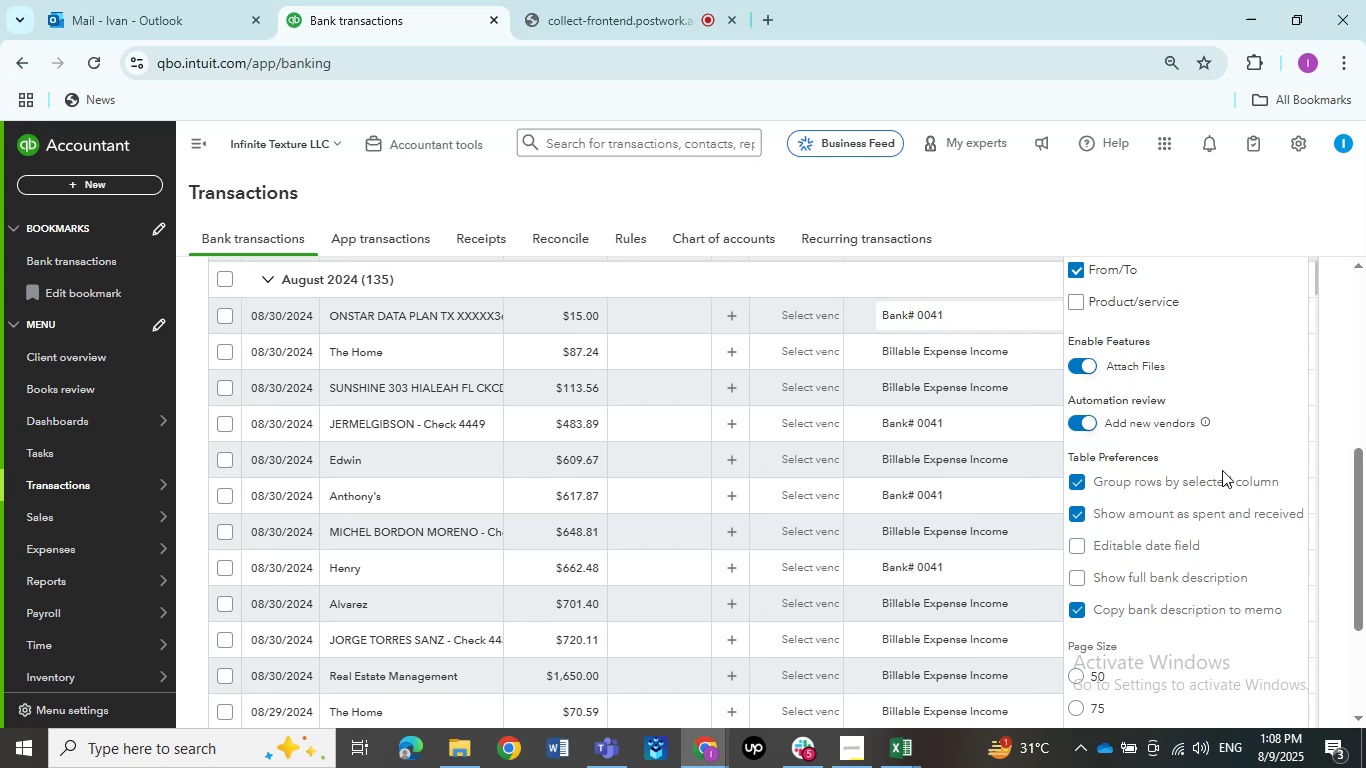 
scroll: coordinate [1246, 363], scroll_direction: up, amount: 4.0
 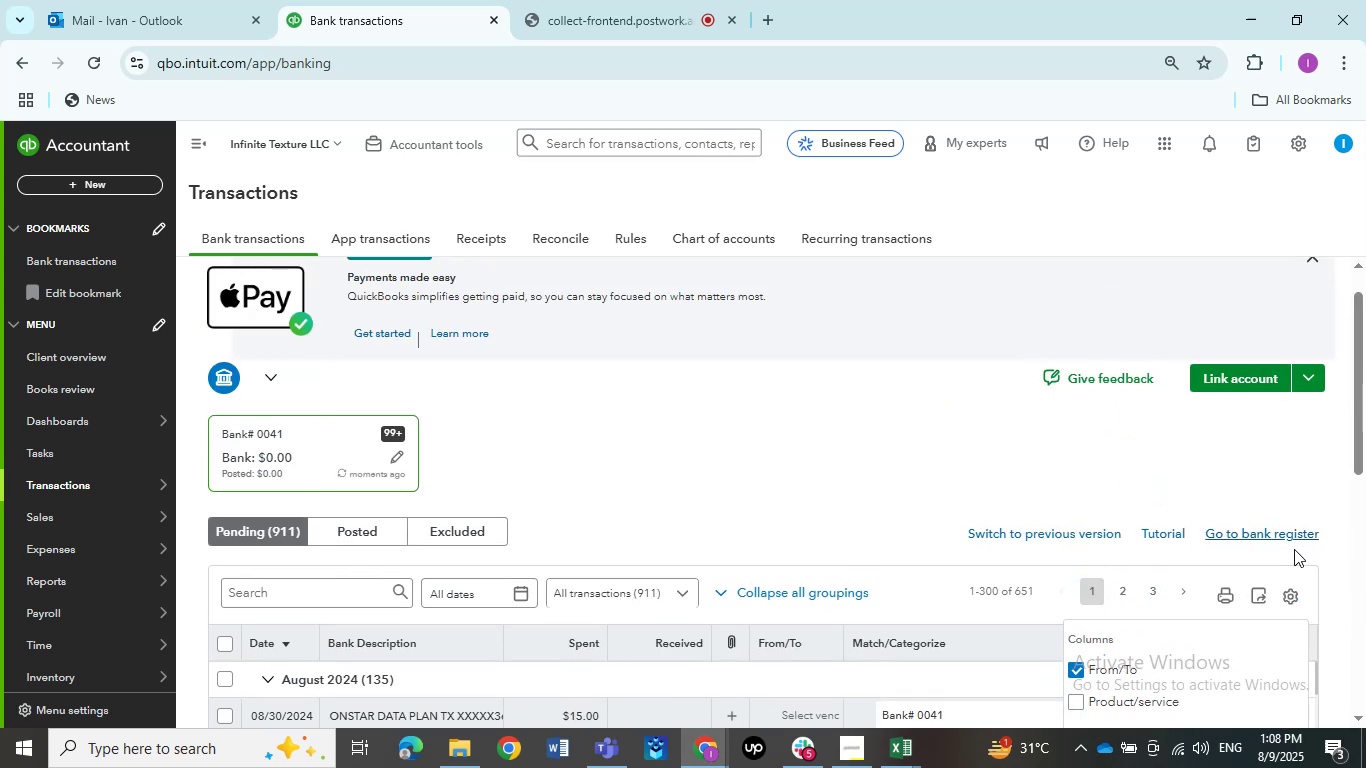 
left_click([1292, 592])
 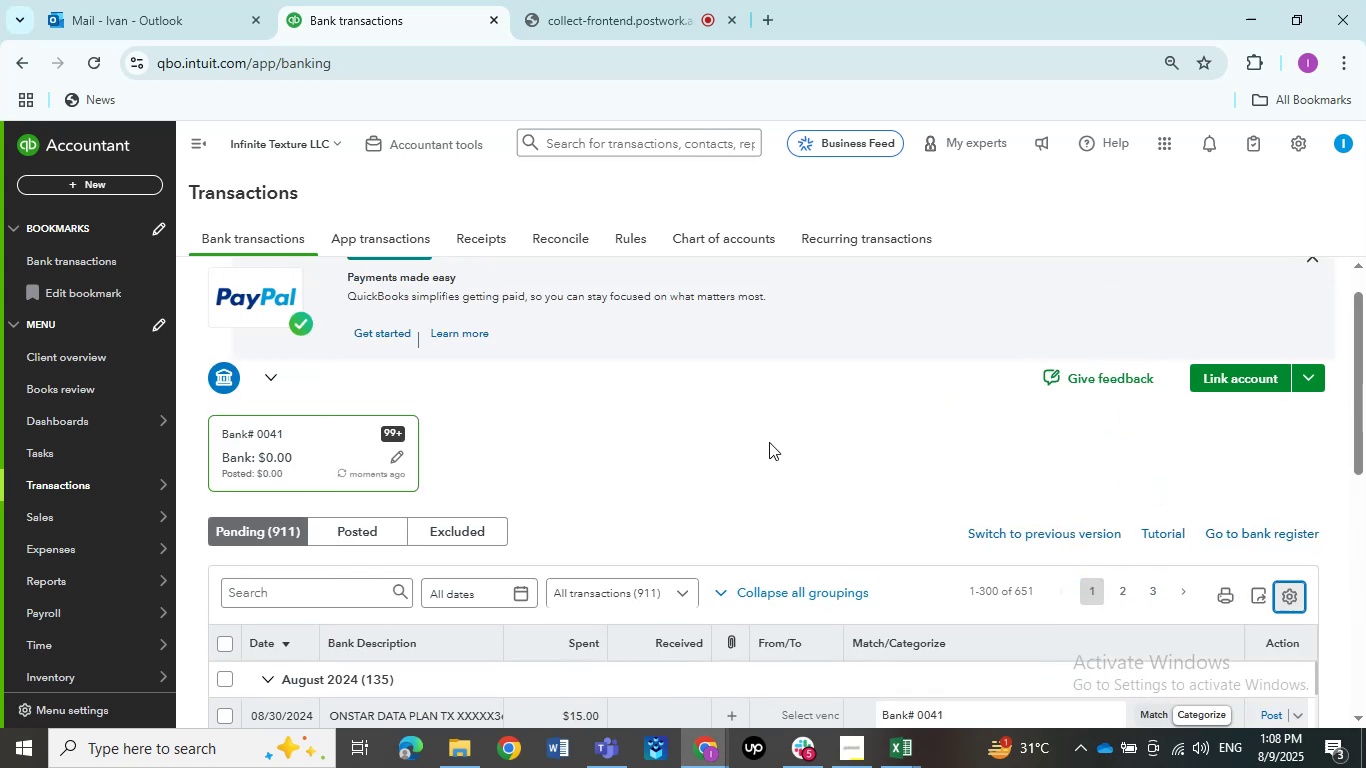 
scroll: coordinate [701, 430], scroll_direction: down, amount: 4.0
 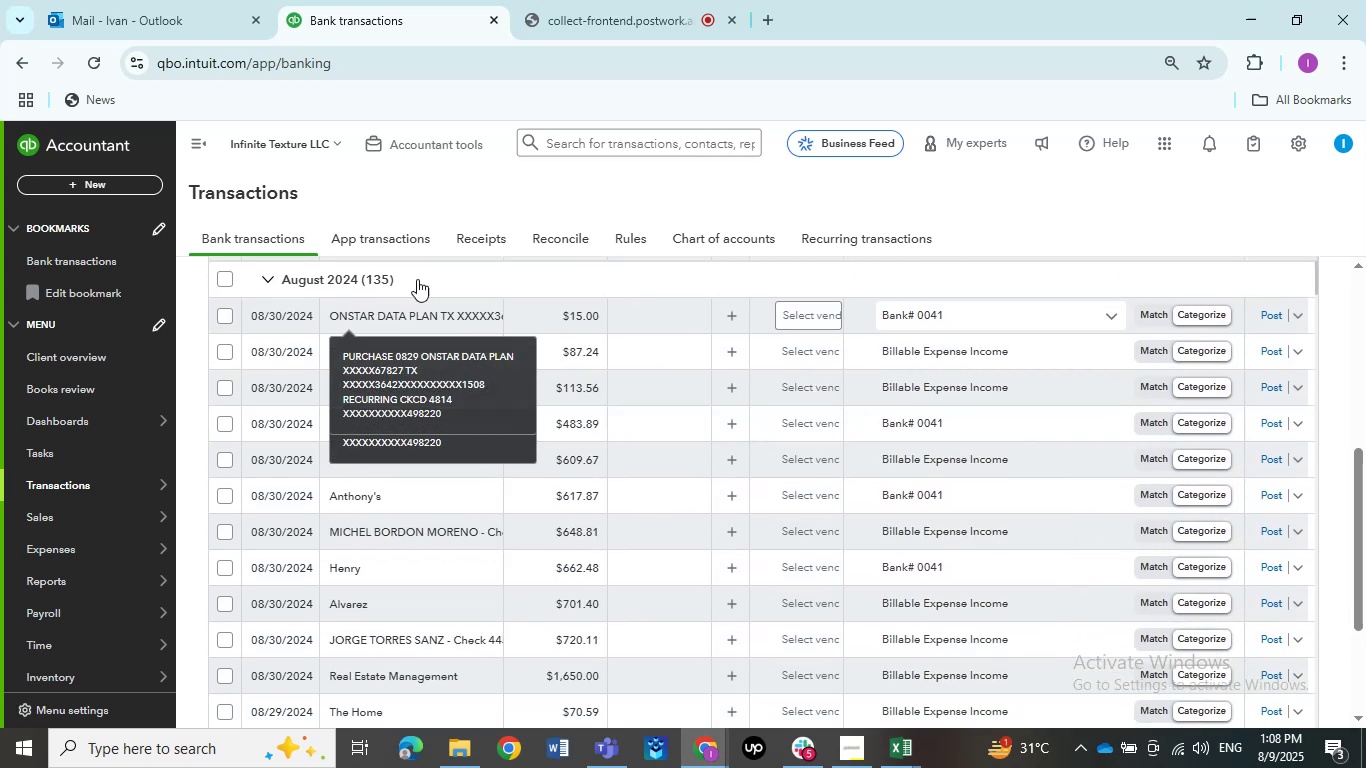 
scroll: coordinate [686, 344], scroll_direction: up, amount: 4.0
 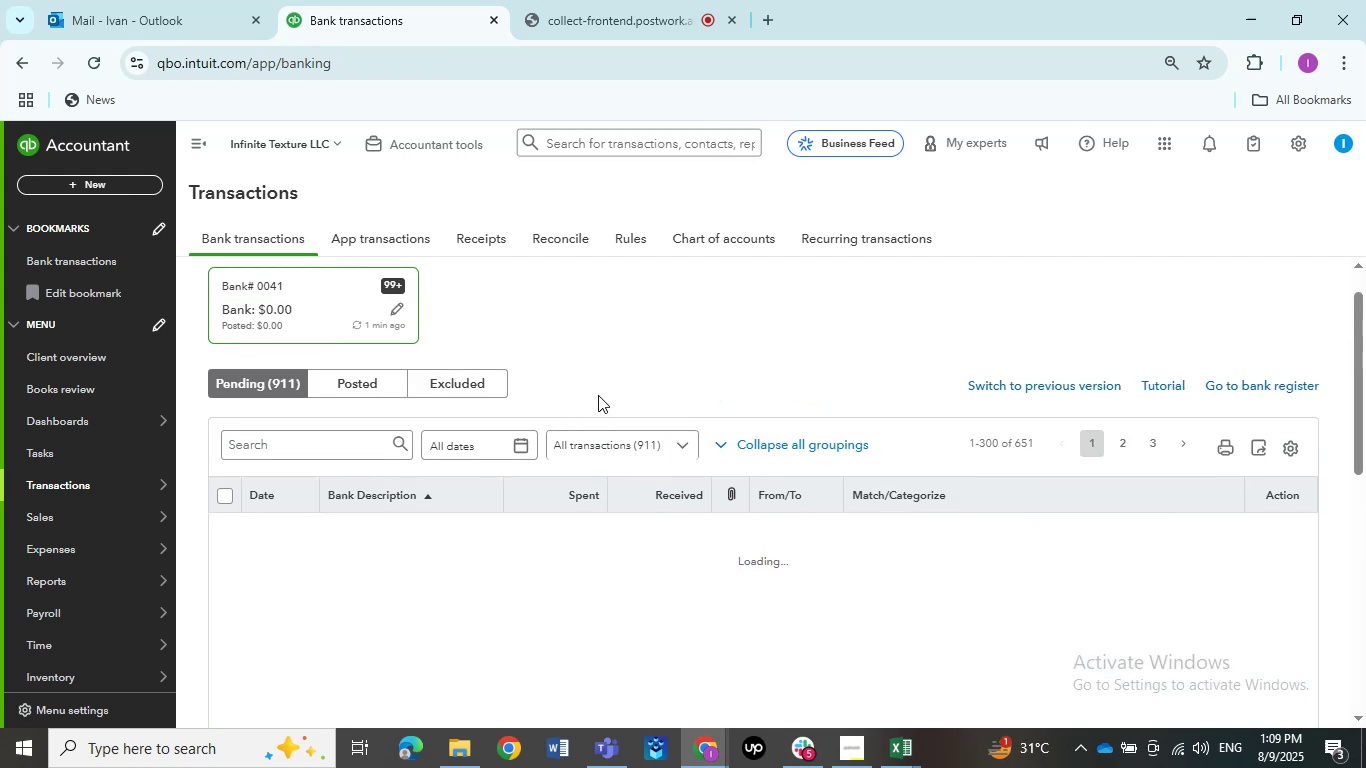 
wait(7.58)
 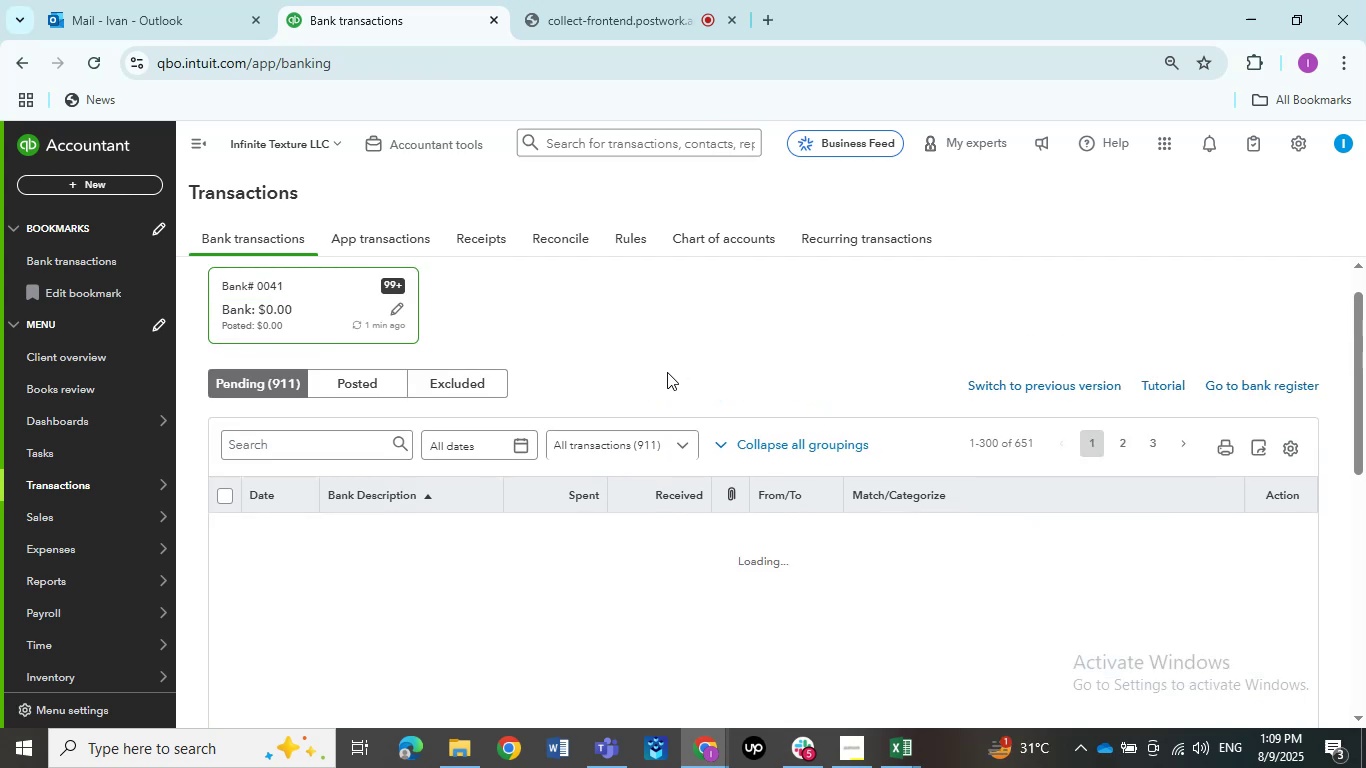 
scroll: coordinate [581, 410], scroll_direction: down, amount: 2.0
 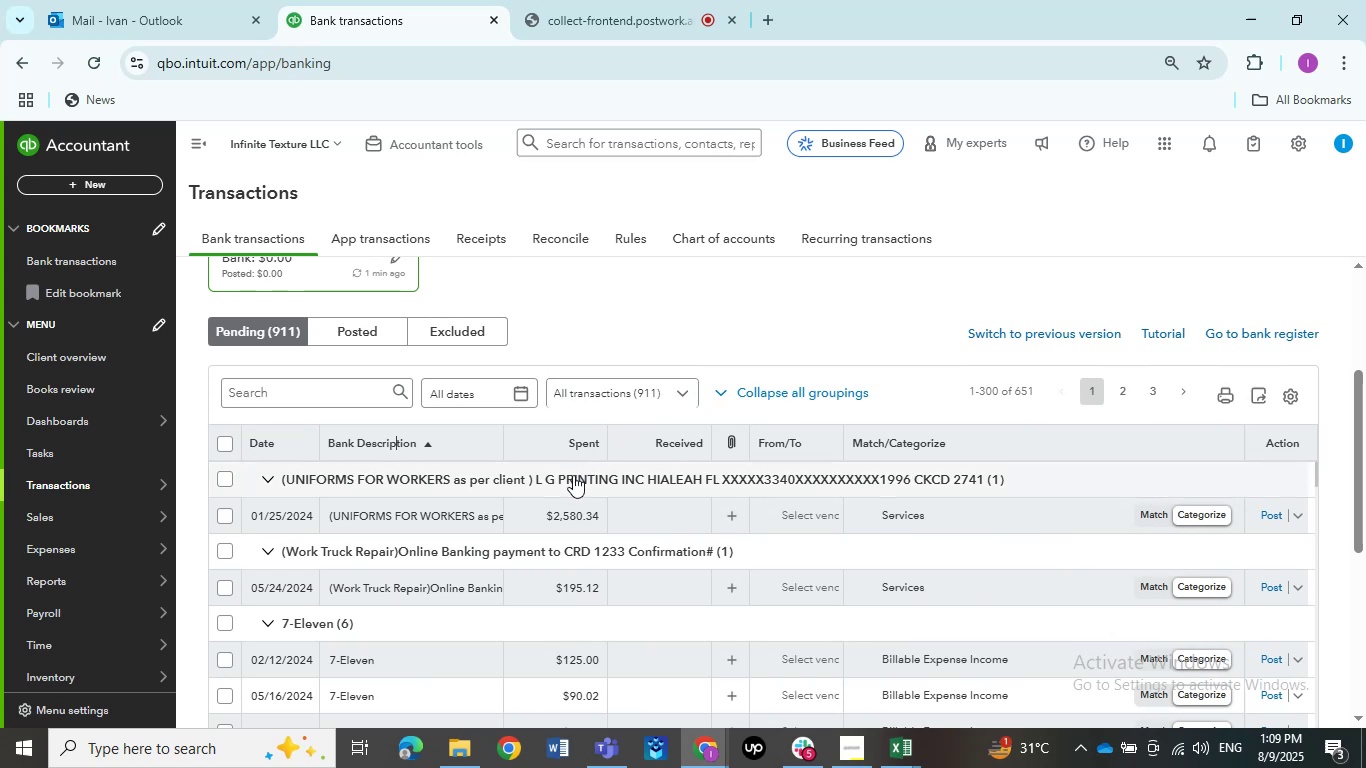 
mouse_move([461, 514])
 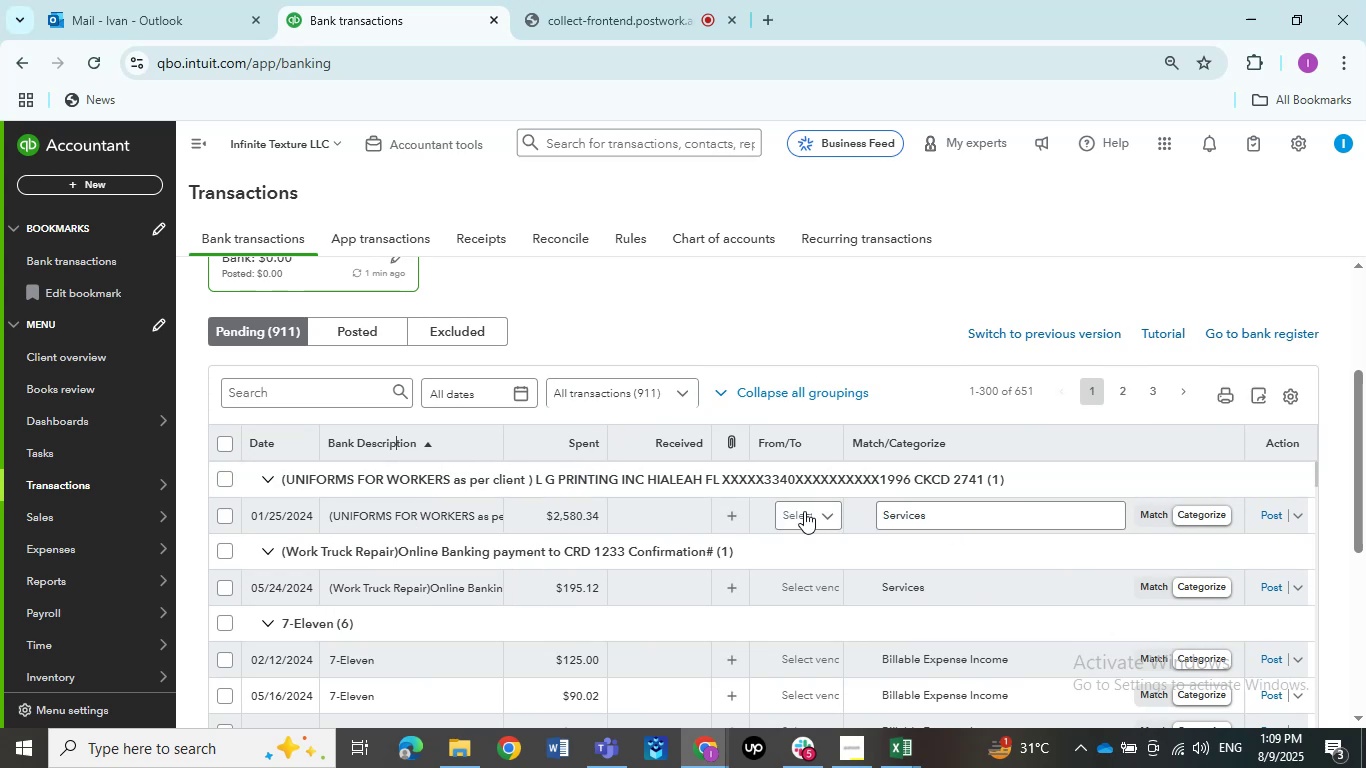 
left_click([1007, 517])
 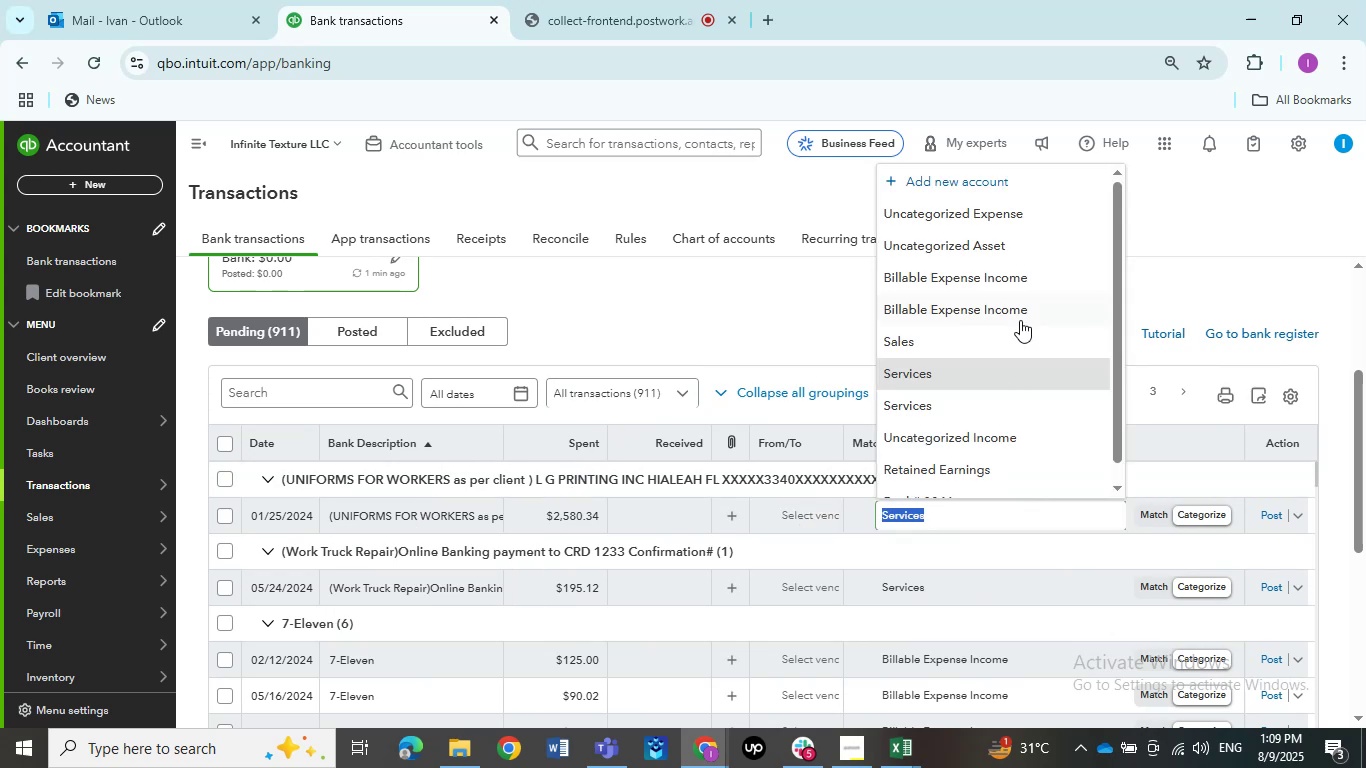 
scroll: coordinate [1013, 335], scroll_direction: up, amount: 2.0
 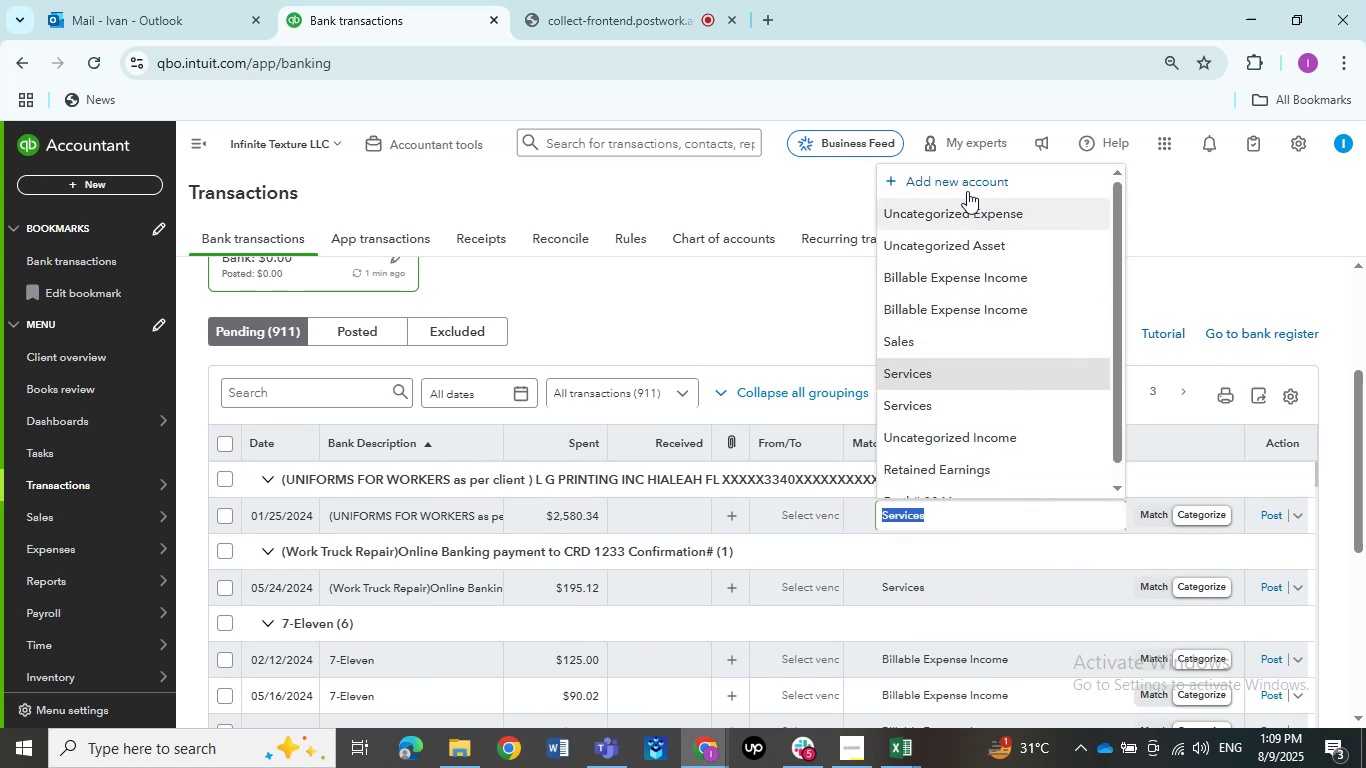 
left_click([966, 188])
 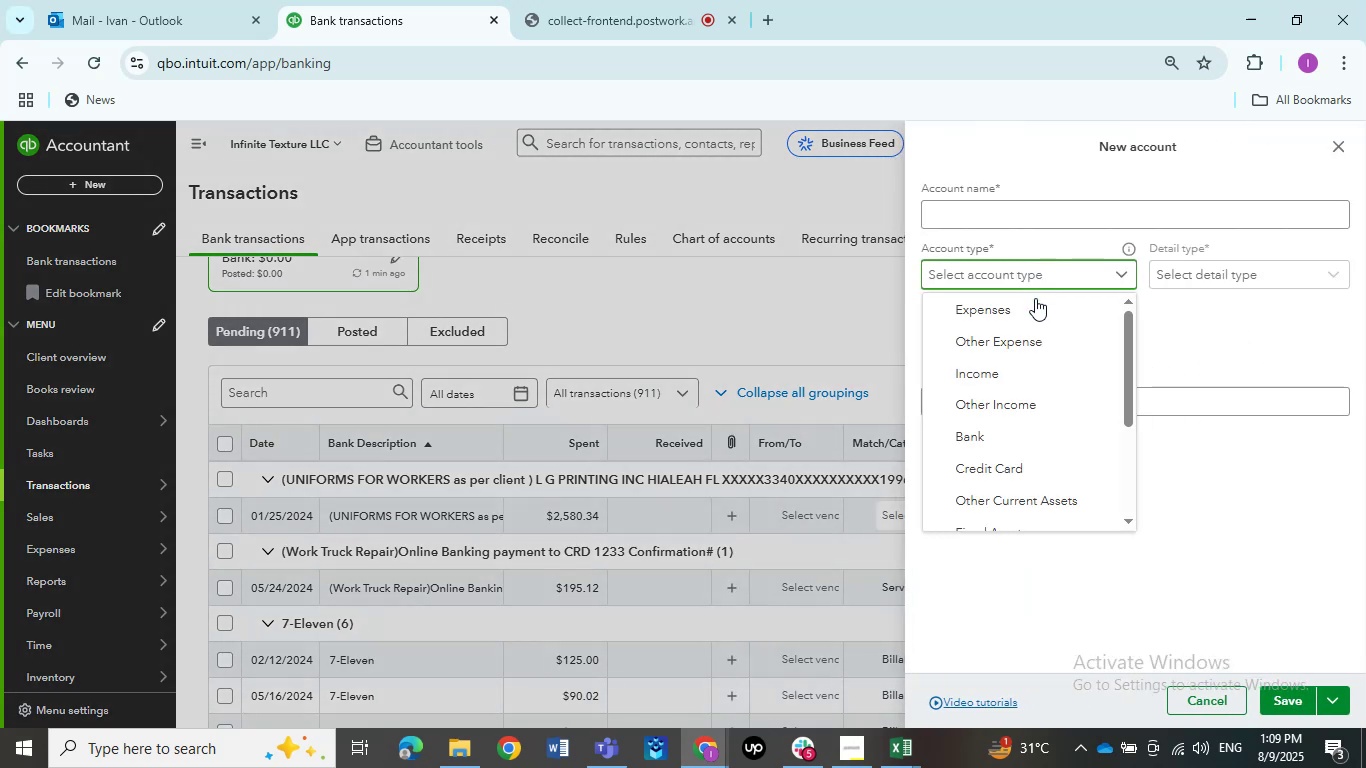 
wait(7.15)
 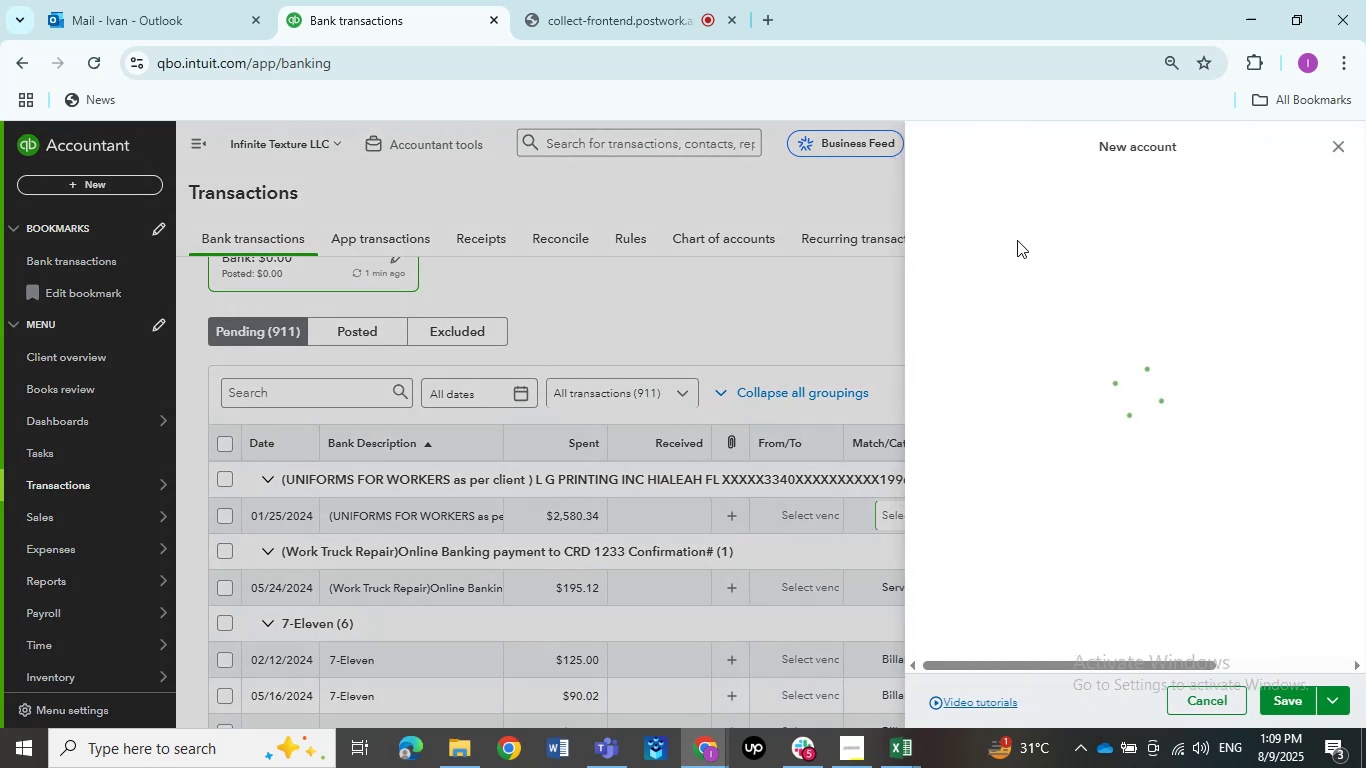 
type(Uniform Expense)
 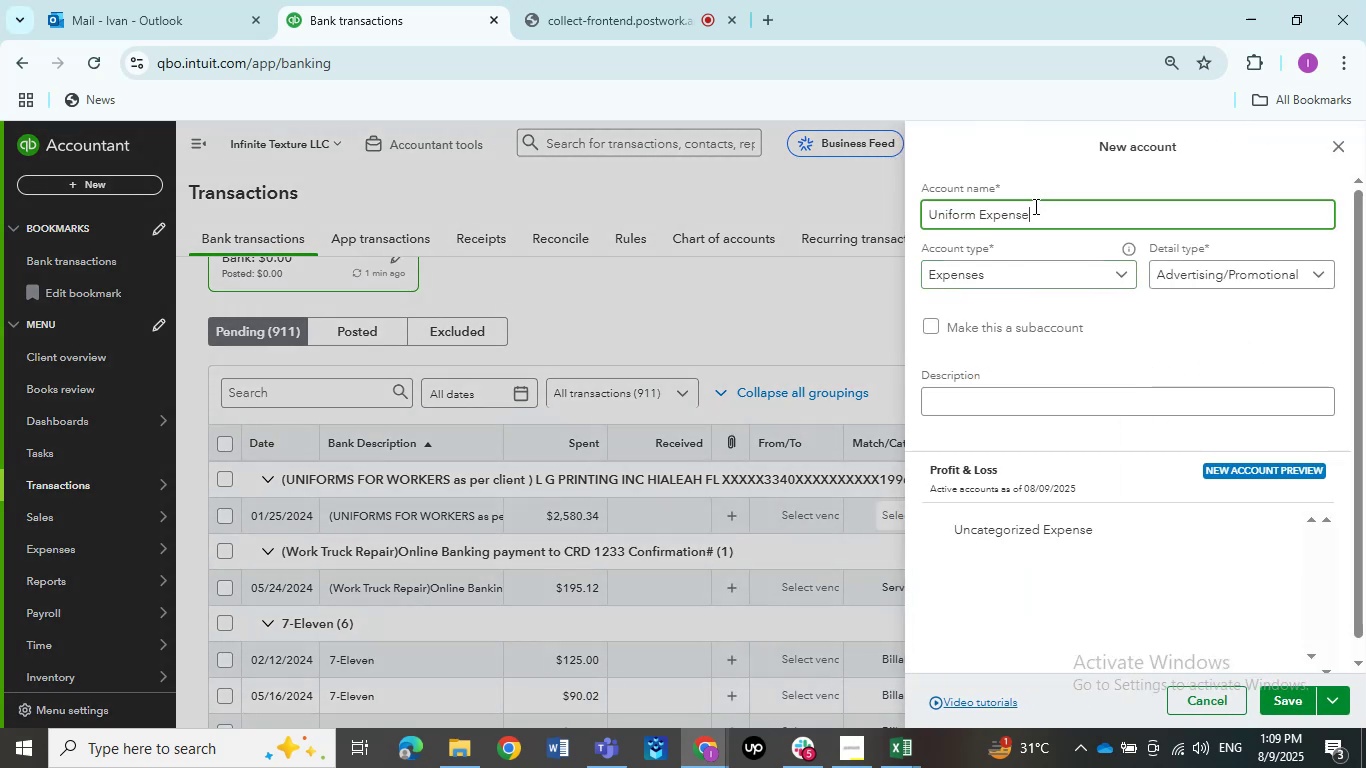 
left_click([1305, 687])
 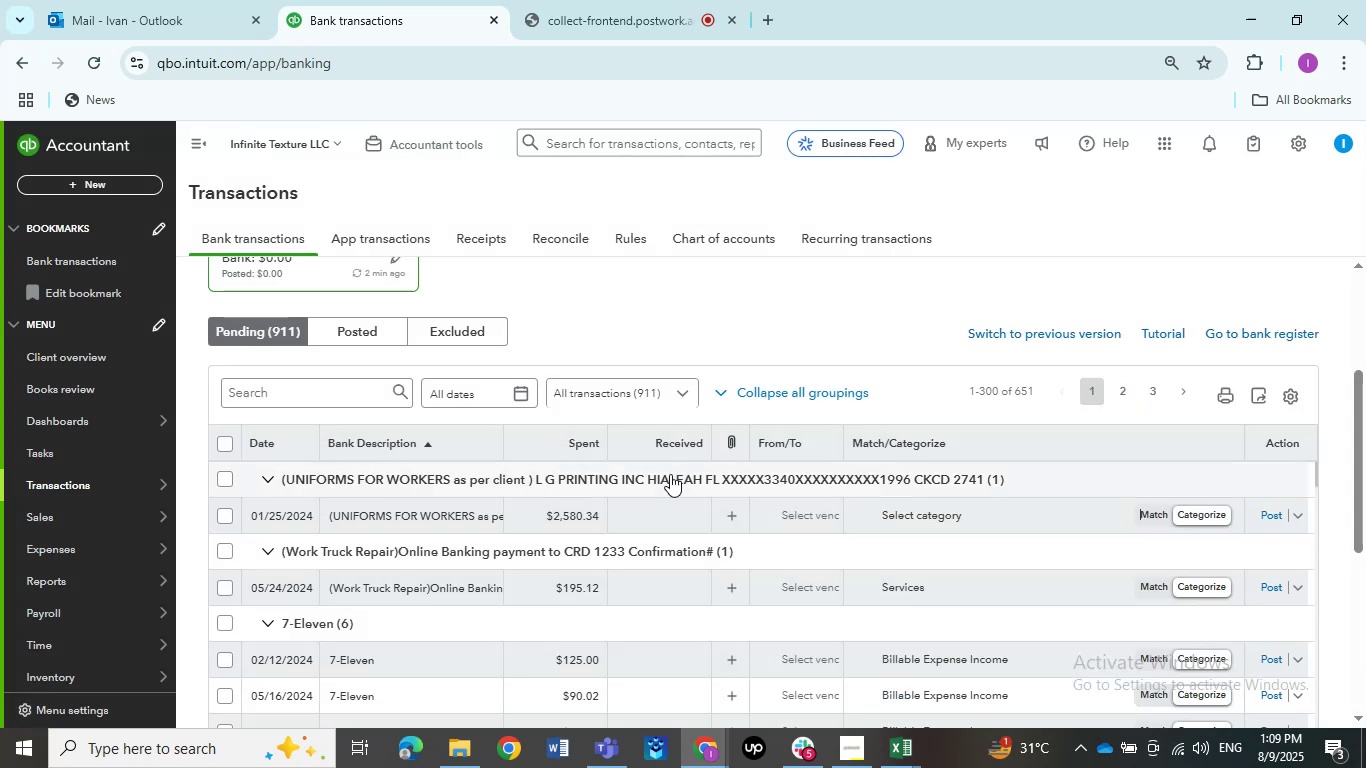 
left_click([228, 516])
 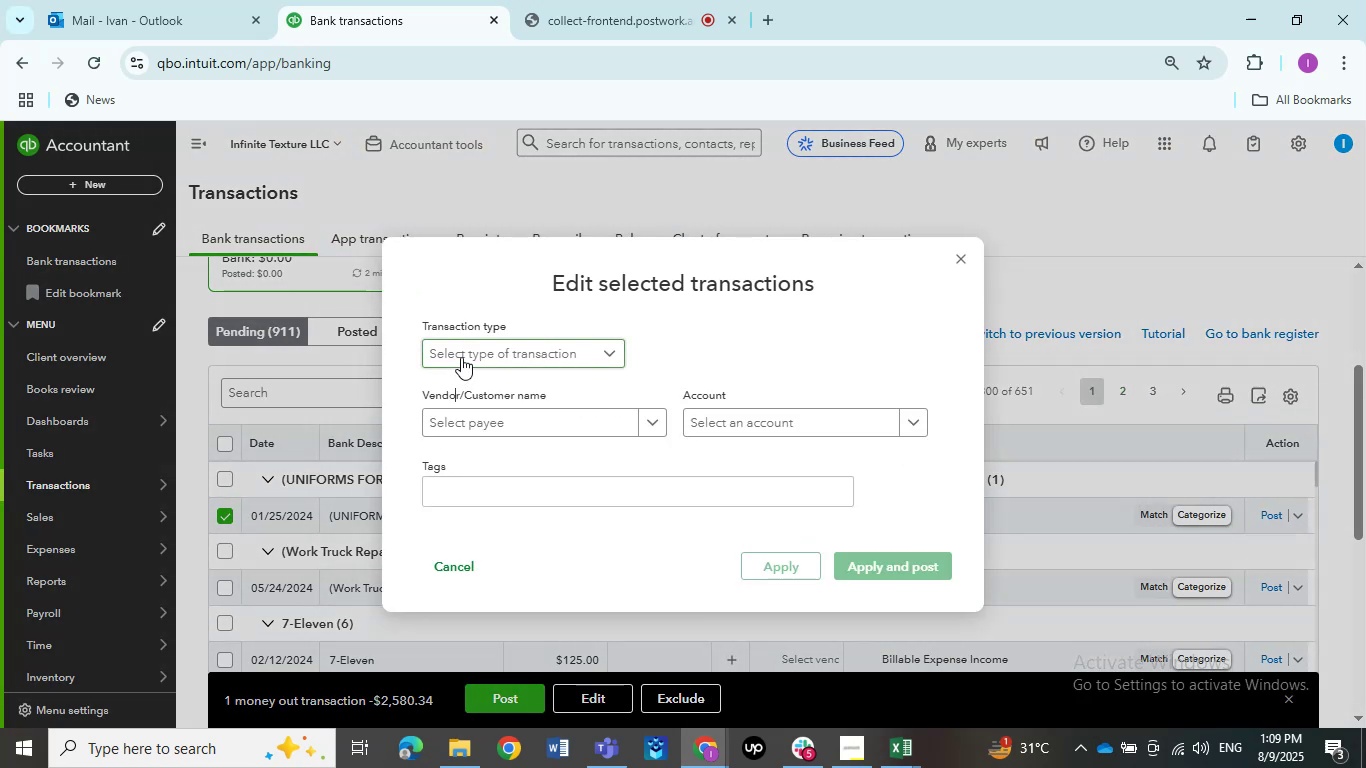 
left_click([485, 377])
 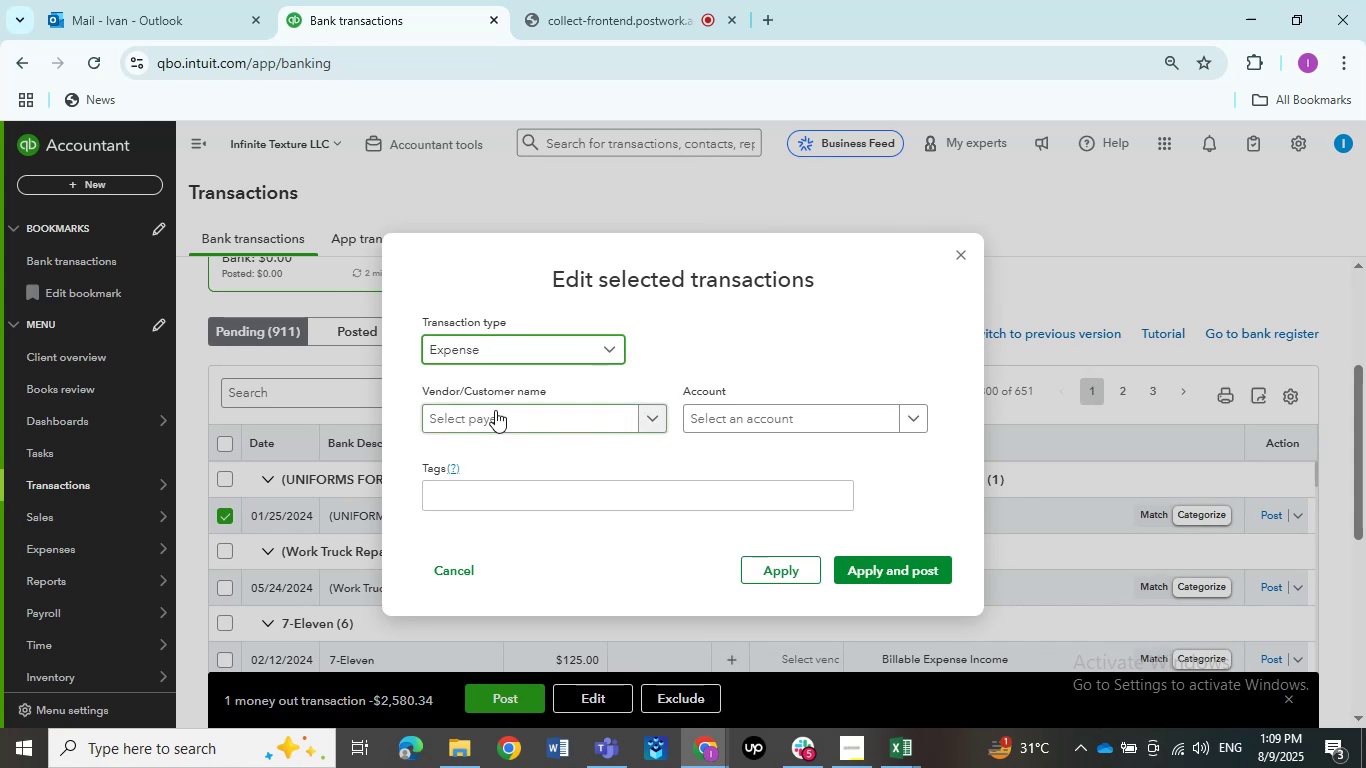 
left_click([495, 410])
 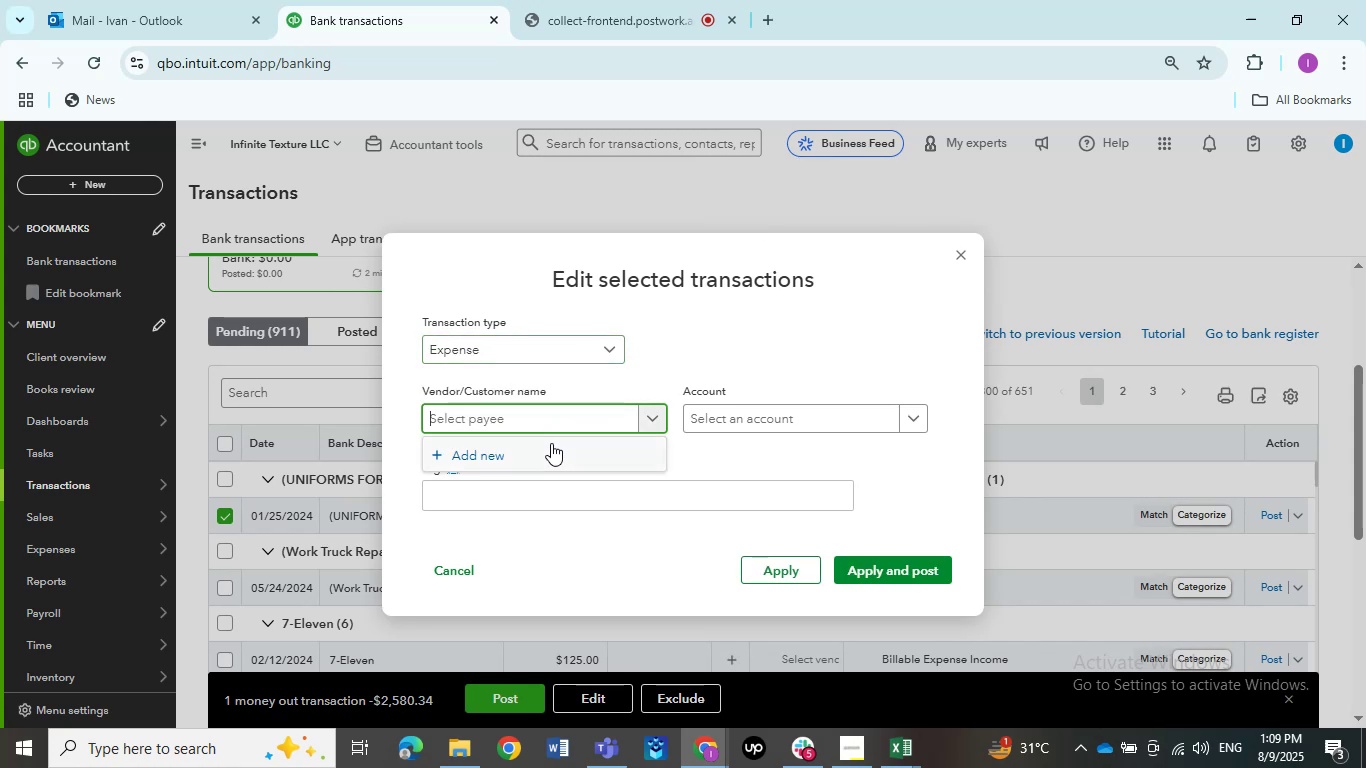 
left_click([549, 443])
 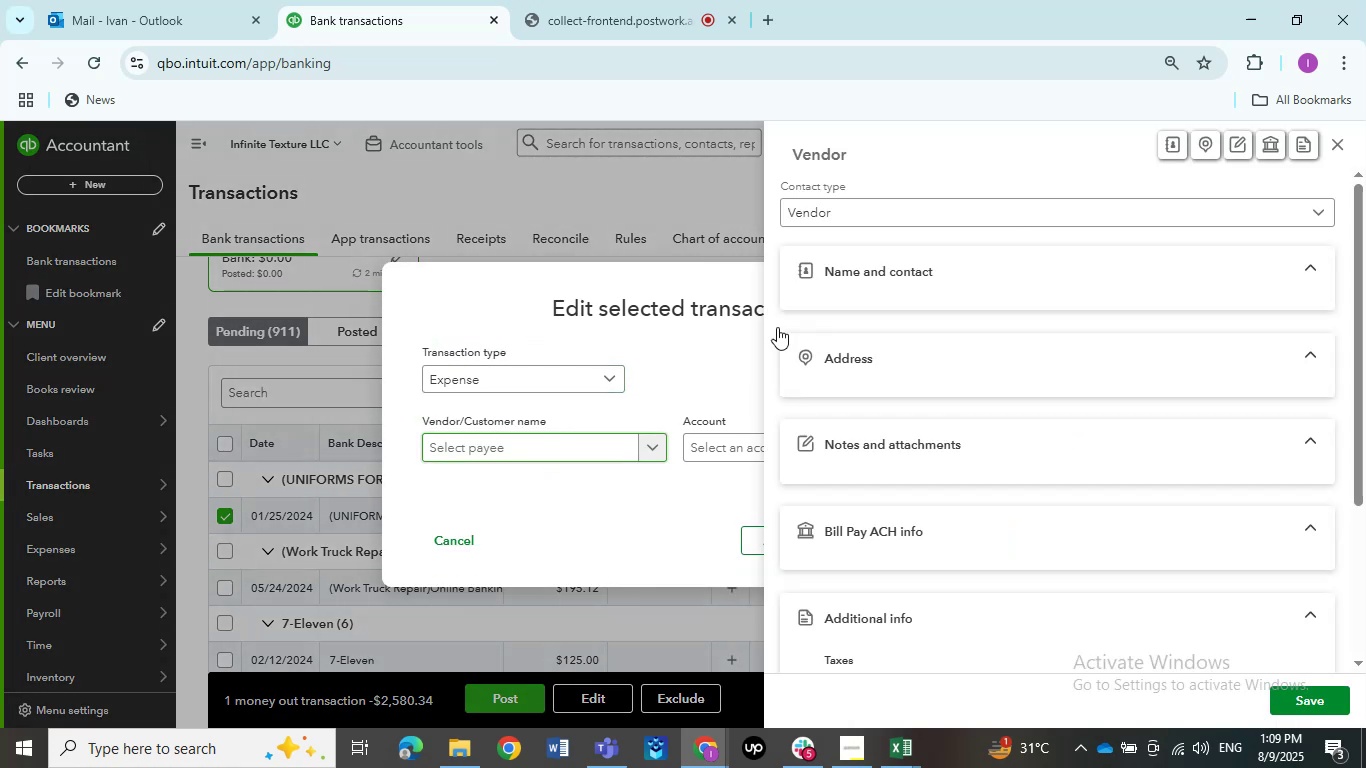 
left_click([838, 209])
 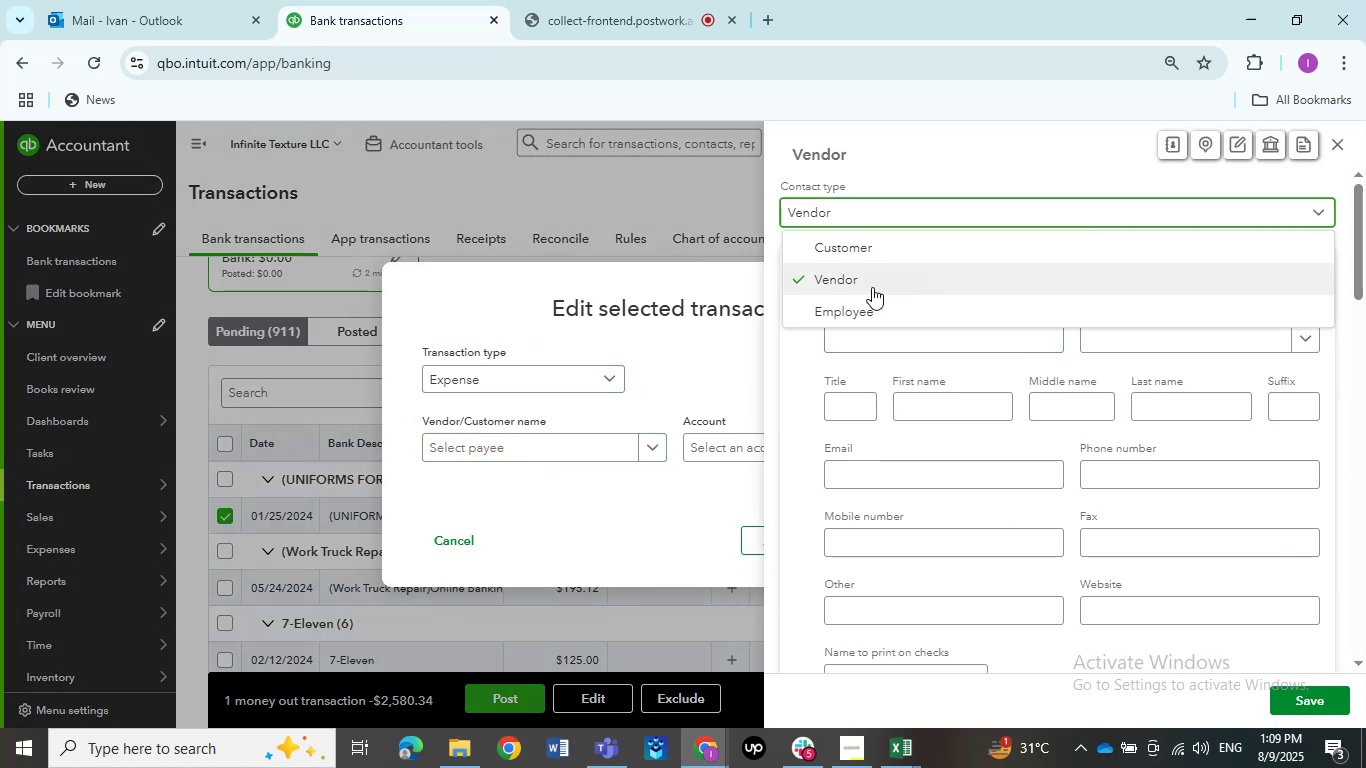 
left_click([805, 373])
 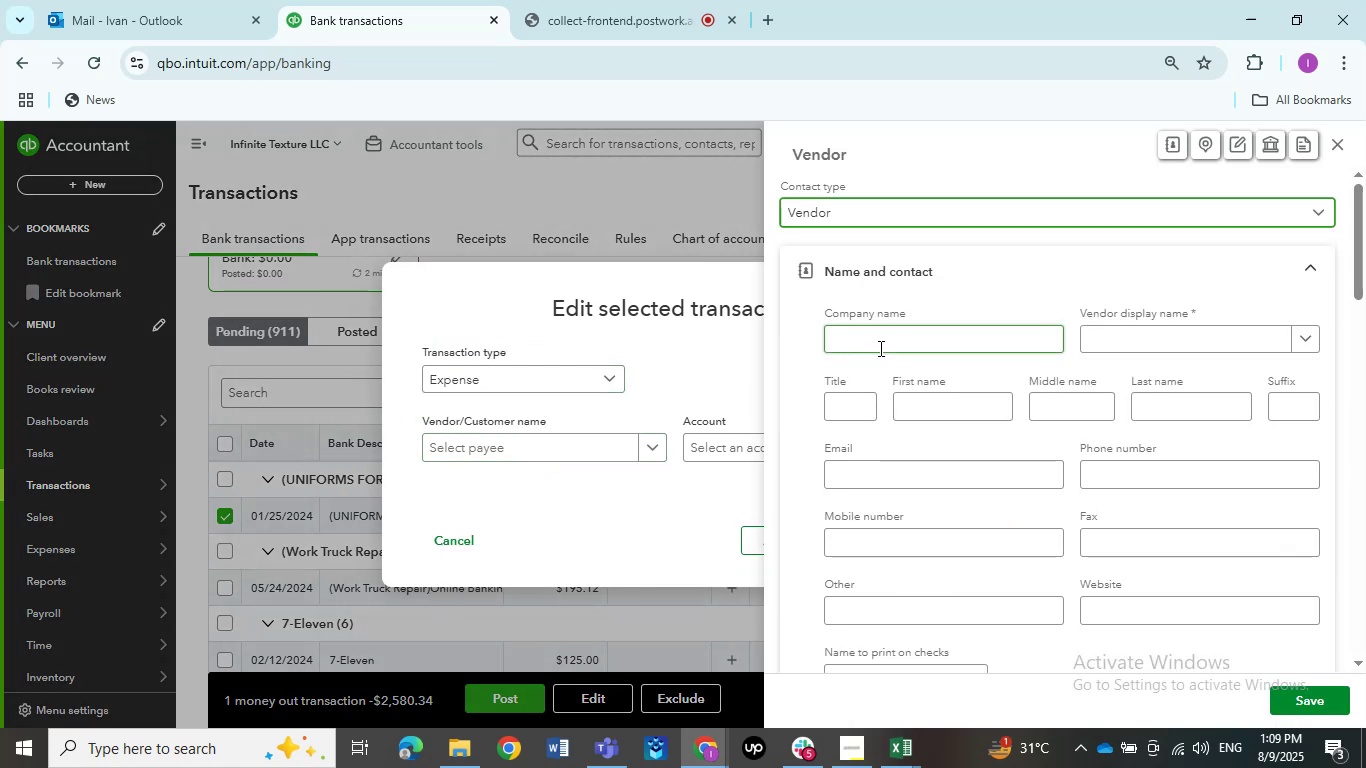 
left_click([879, 348])
 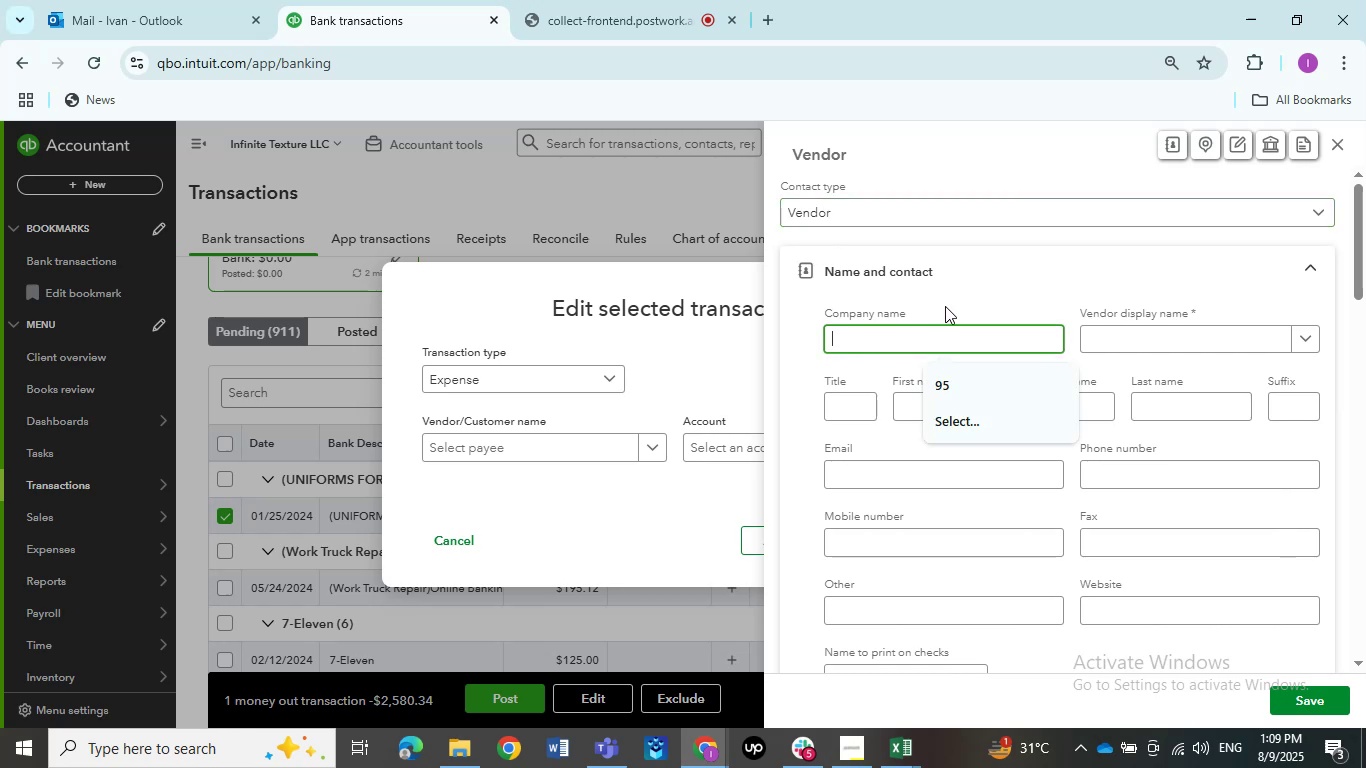 
left_click([945, 306])
 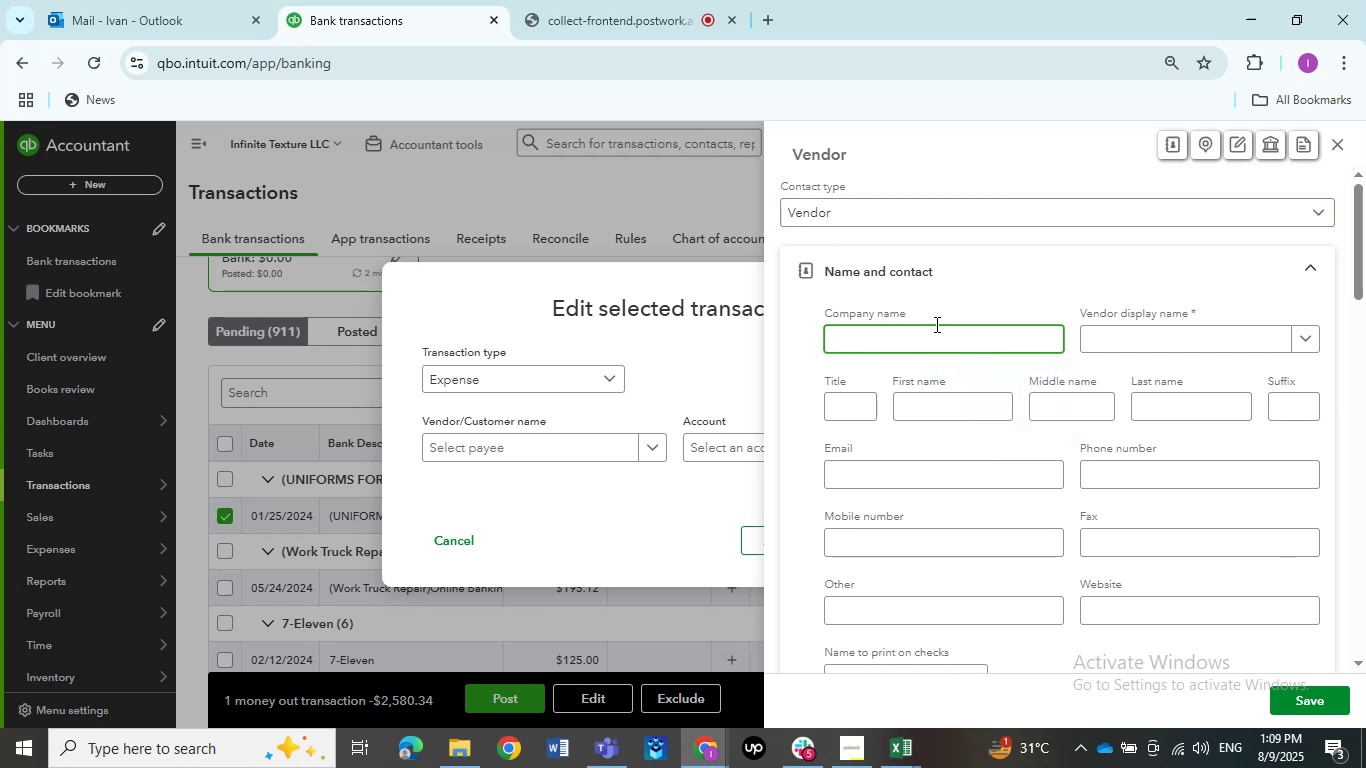 
wait(8.93)
 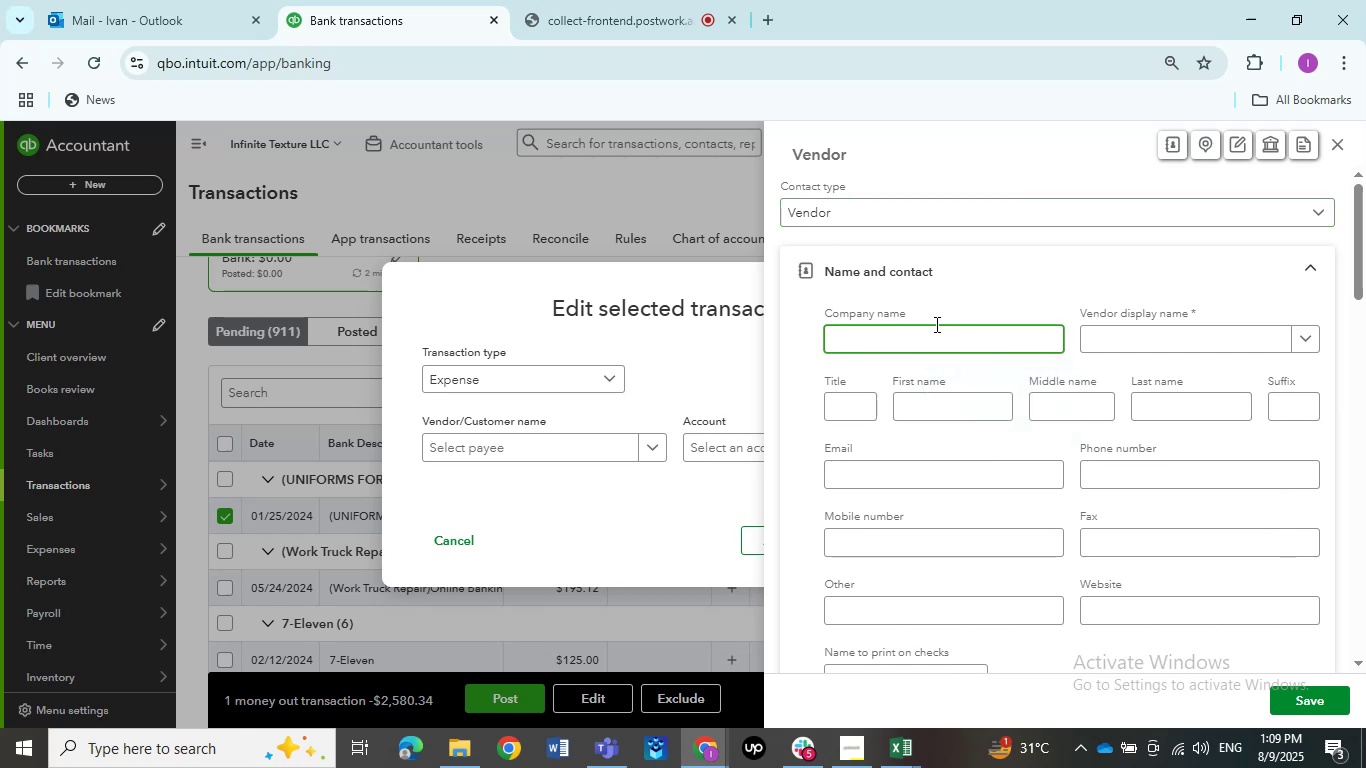 
left_click([1257, 347])
 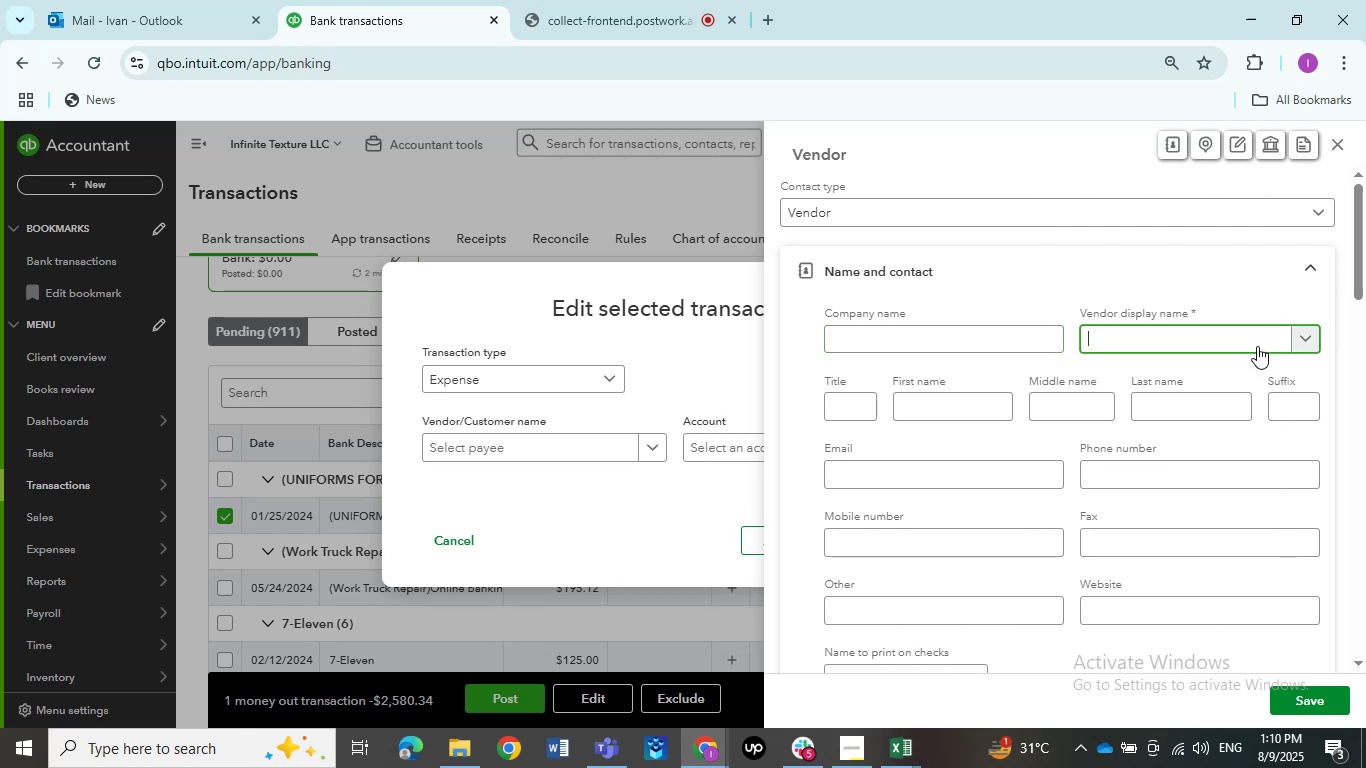 
type(Uniform)
 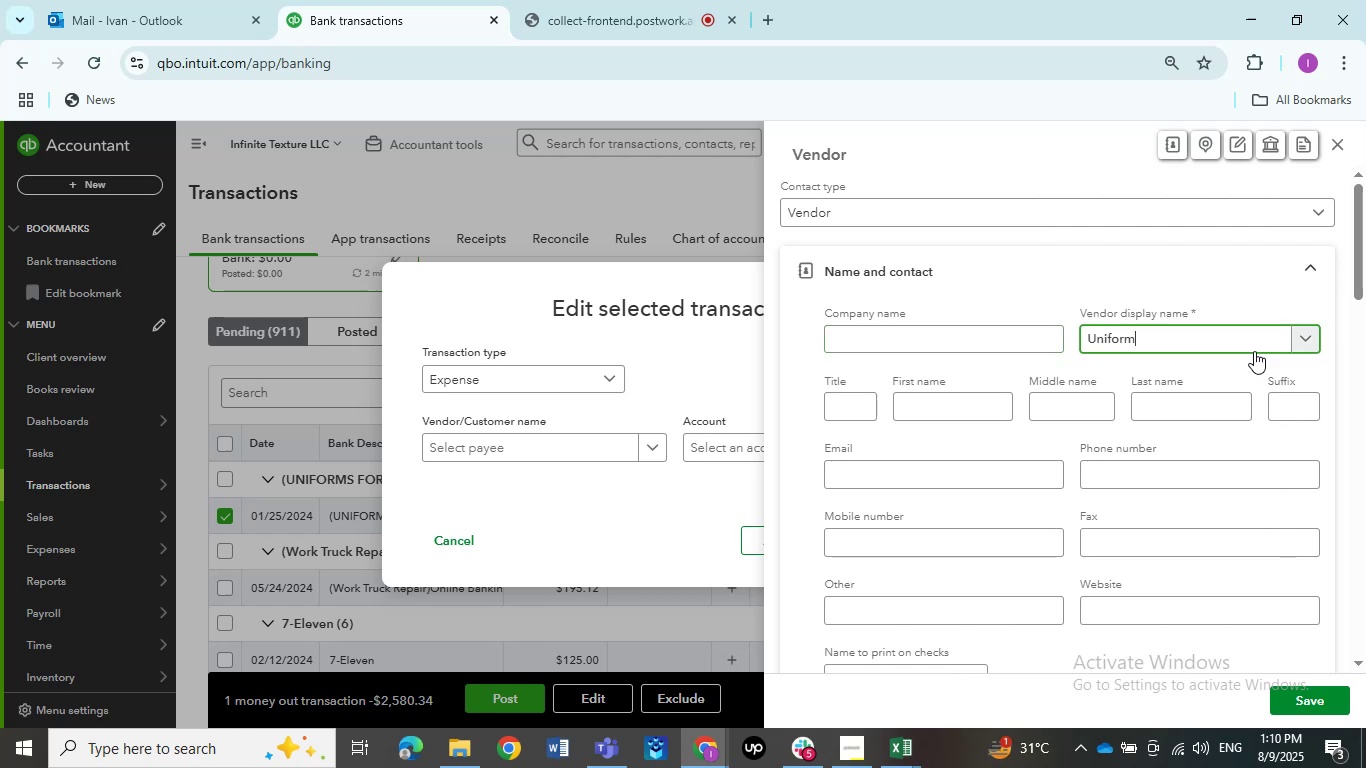 
wait(6.2)
 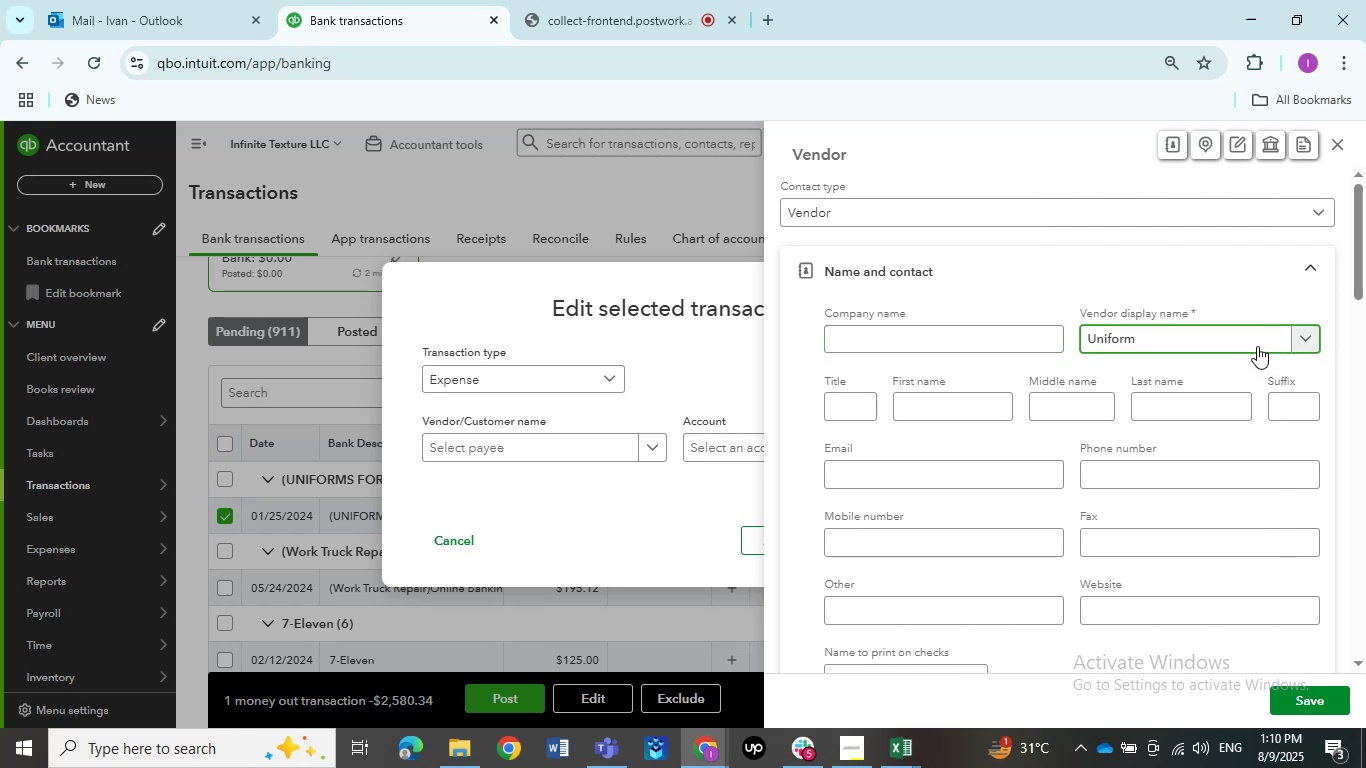 
scroll: coordinate [1121, 548], scroll_direction: down, amount: 6.0
 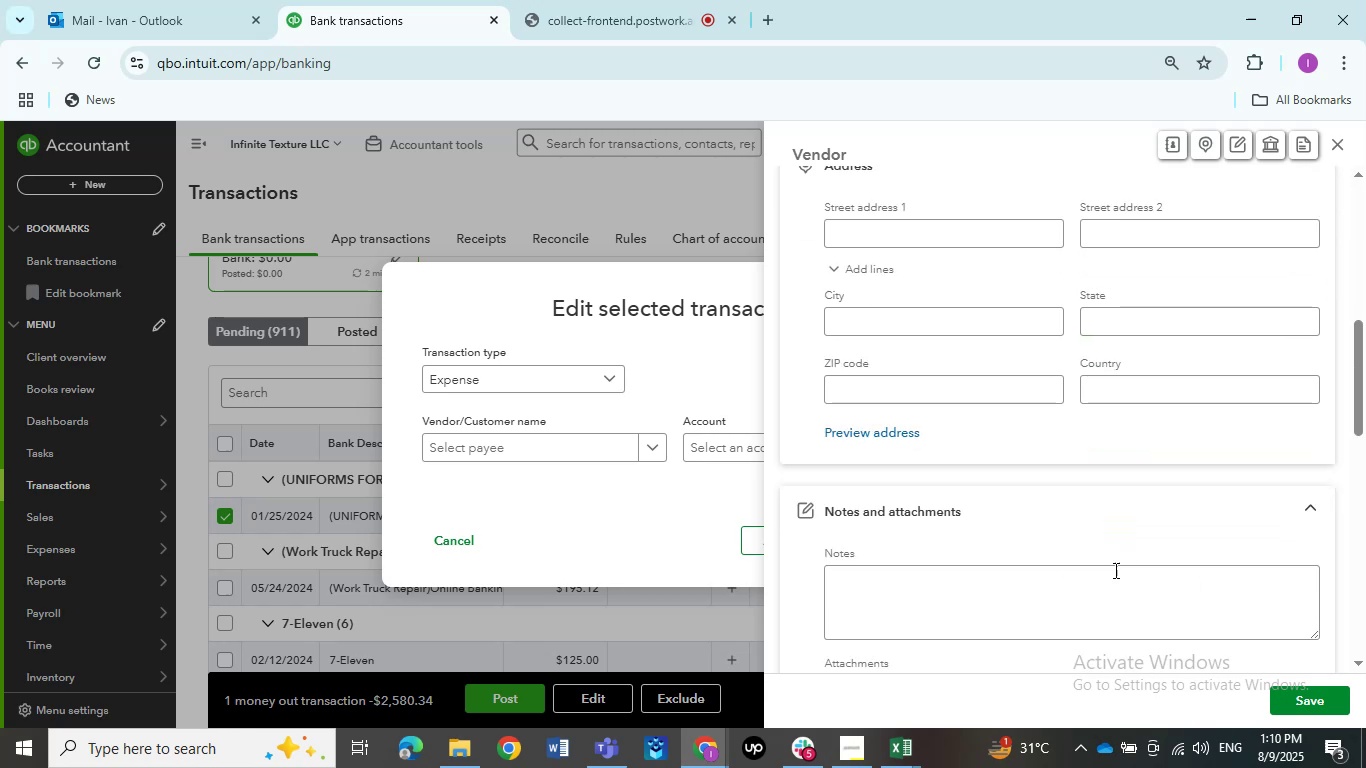 
scroll: coordinate [1112, 569], scroll_direction: up, amount: 7.0
 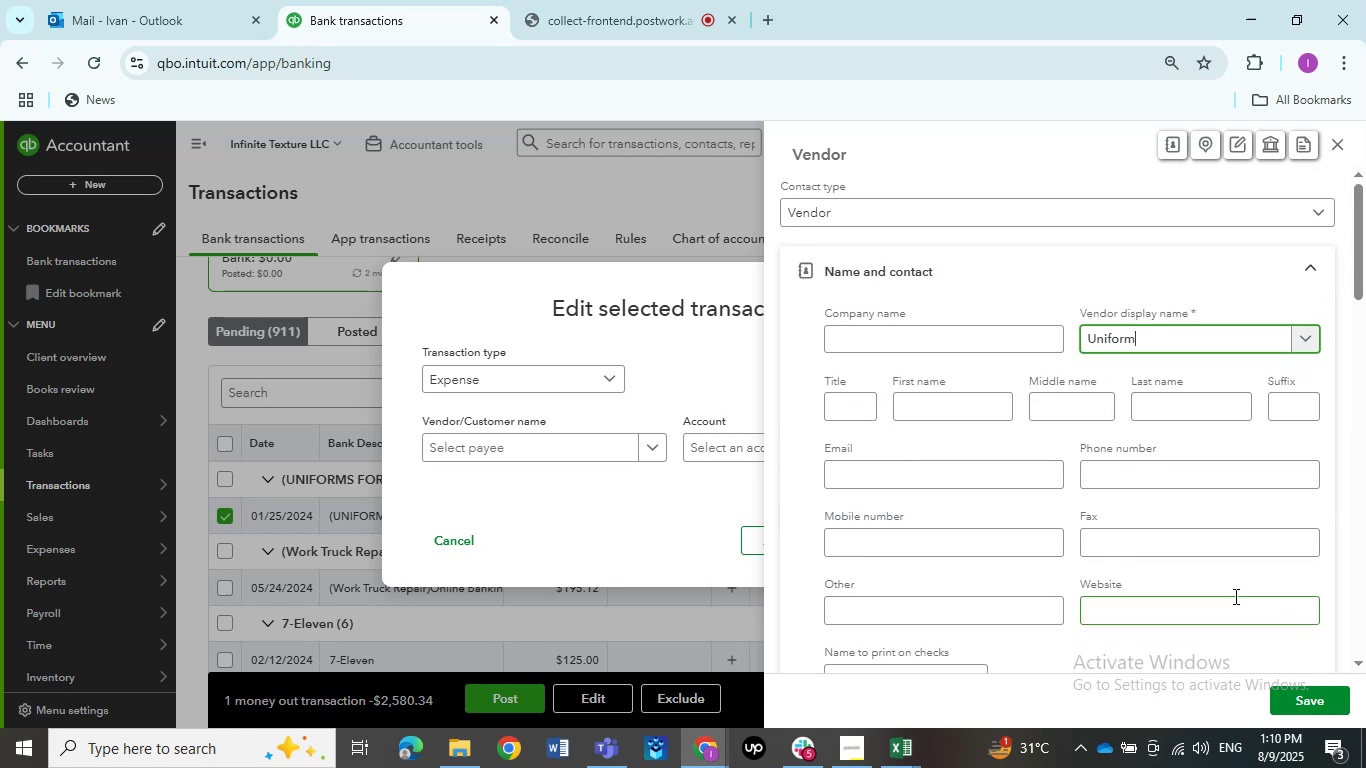 
scroll: coordinate [1238, 602], scroll_direction: none, amount: 0.0
 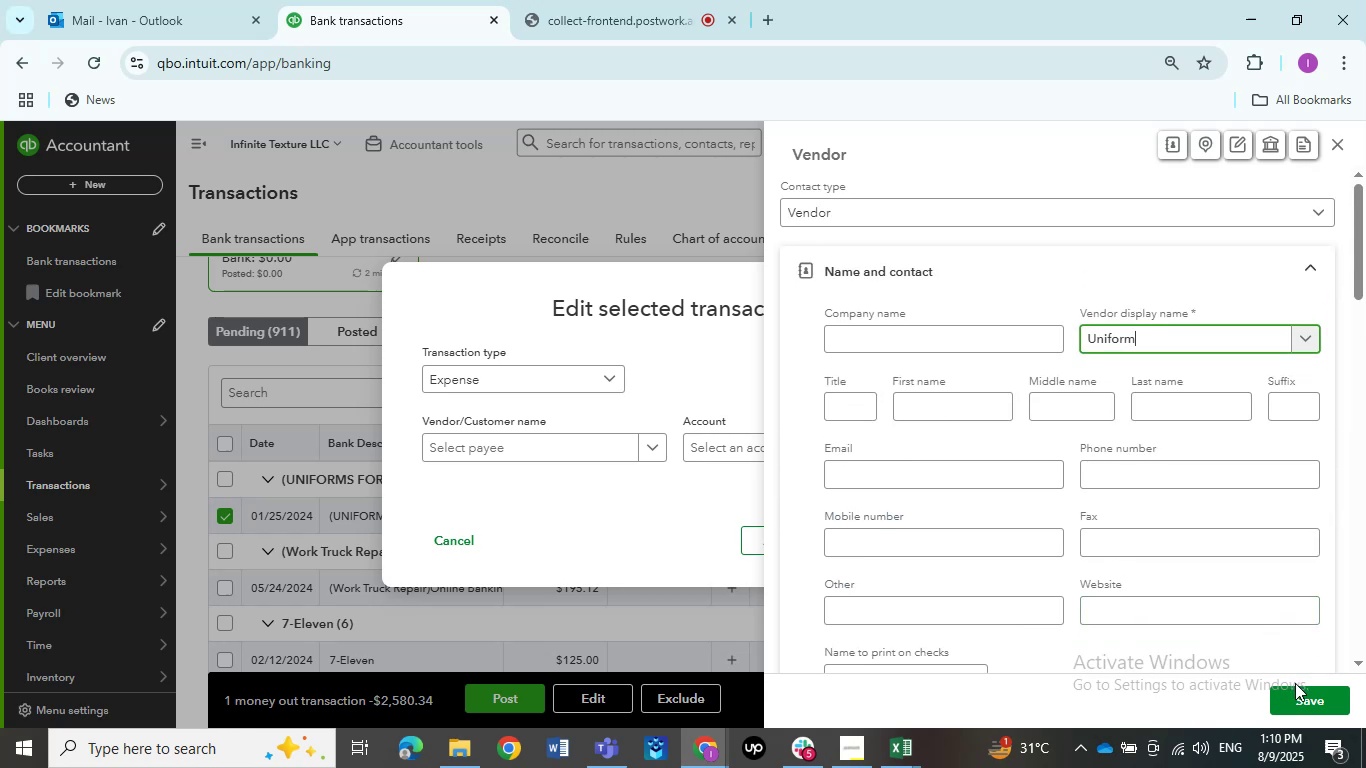 
double_click([1297, 692])
 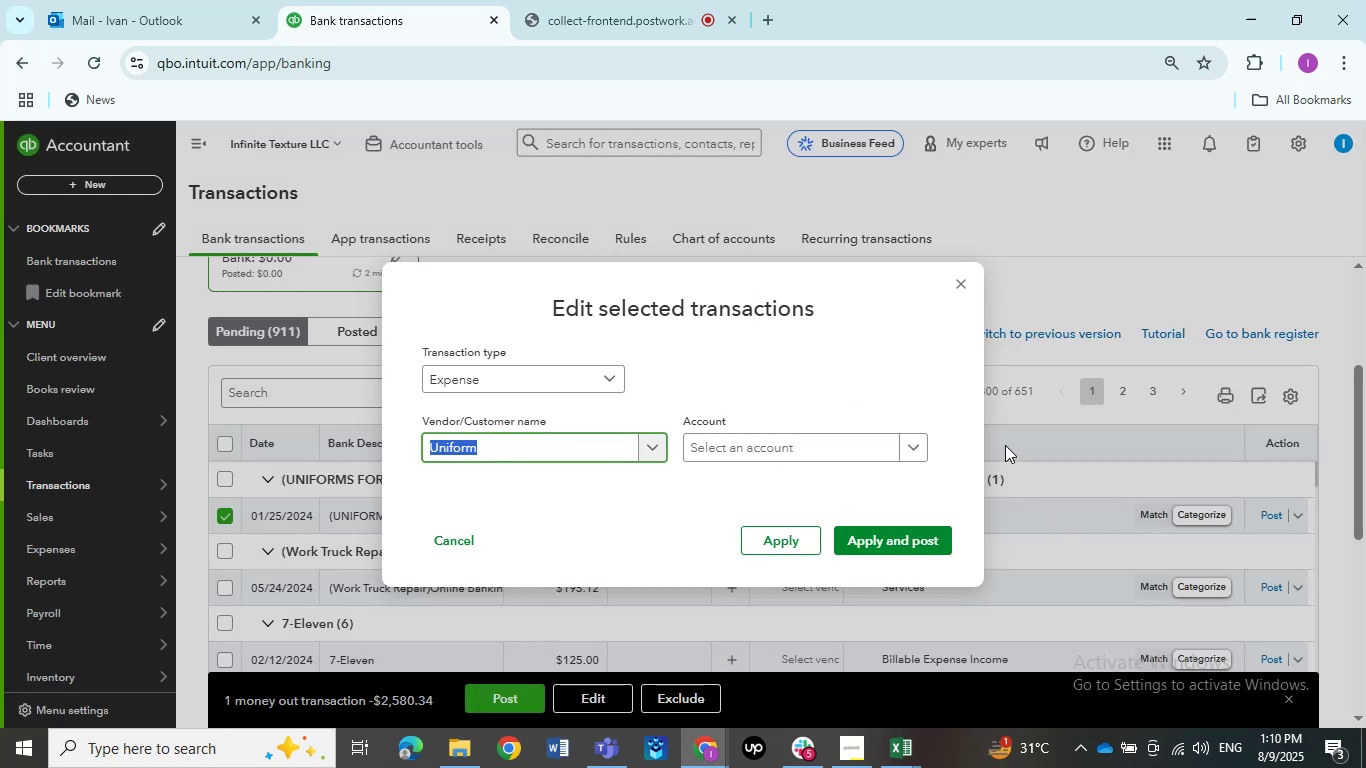 
left_click([829, 501])
 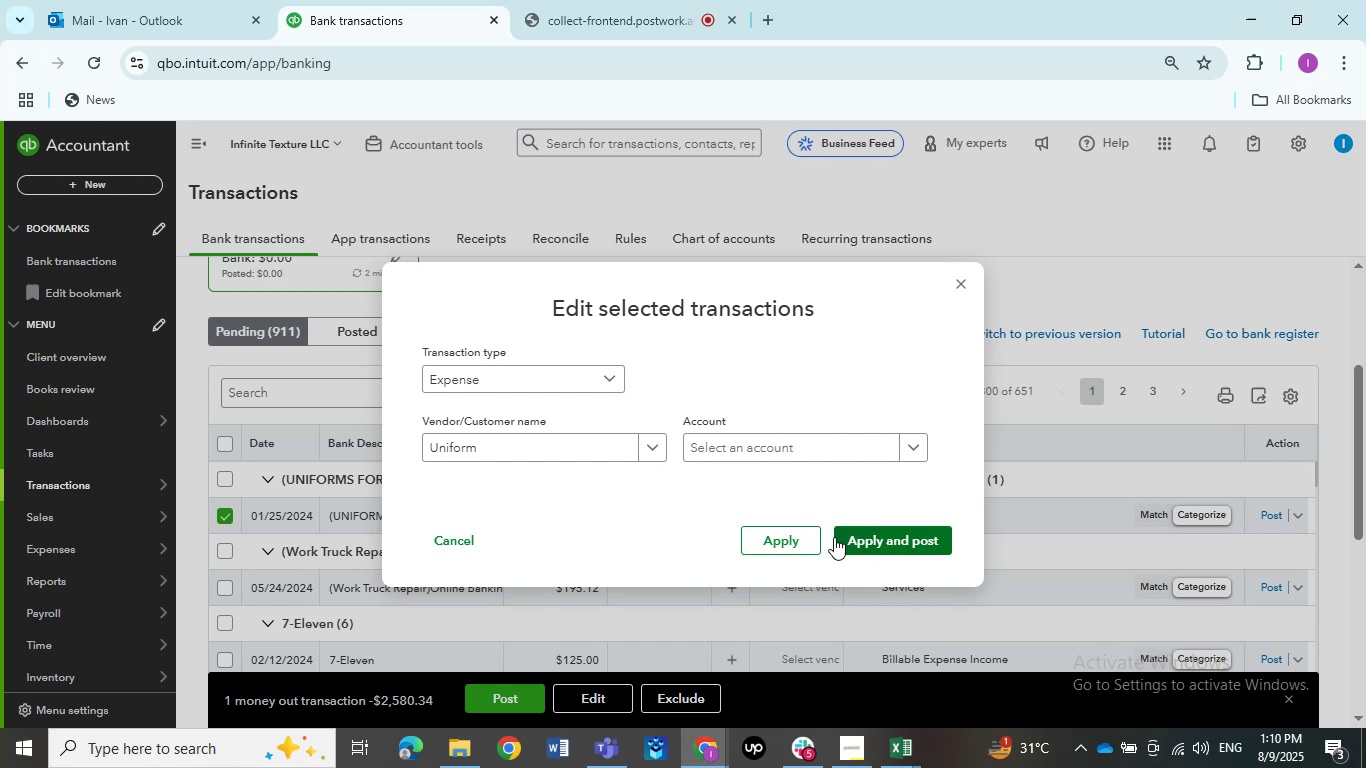 
wait(5.42)
 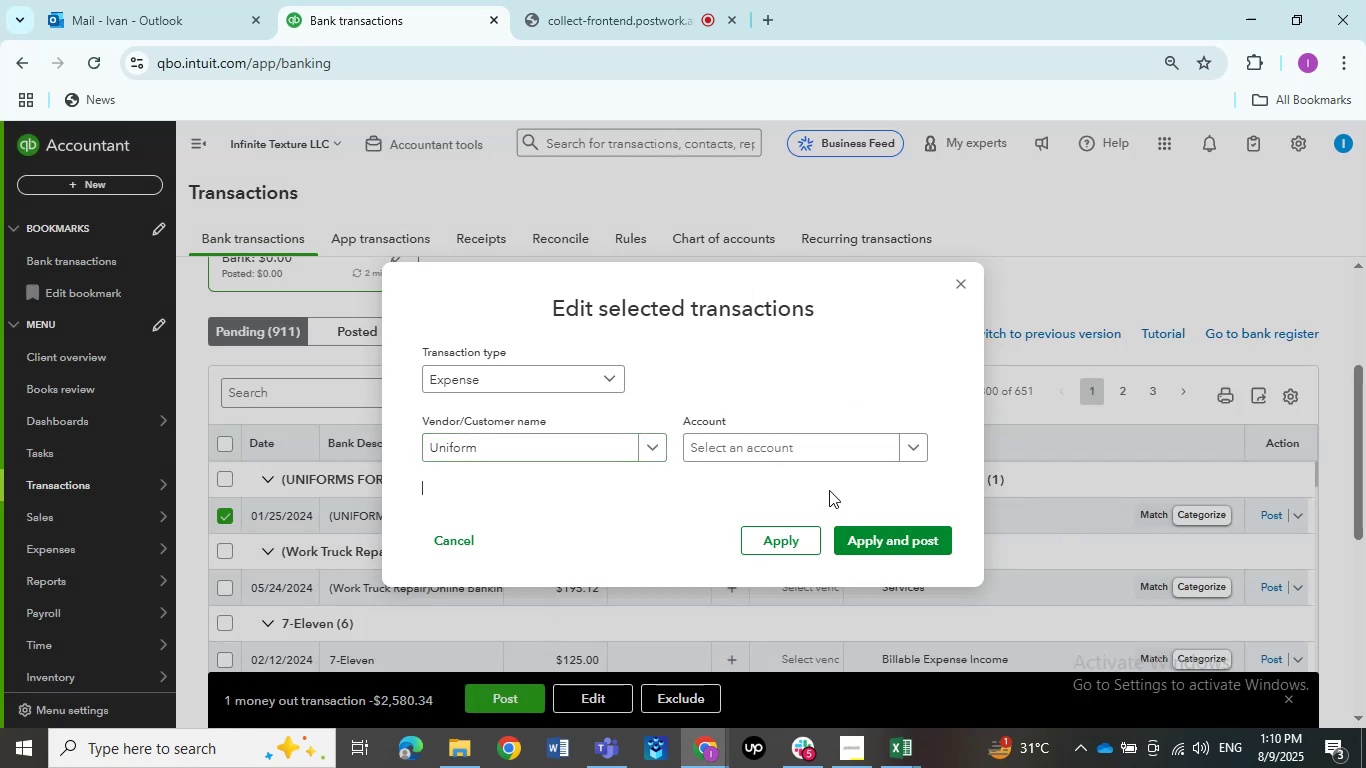 
left_click([805, 538])
 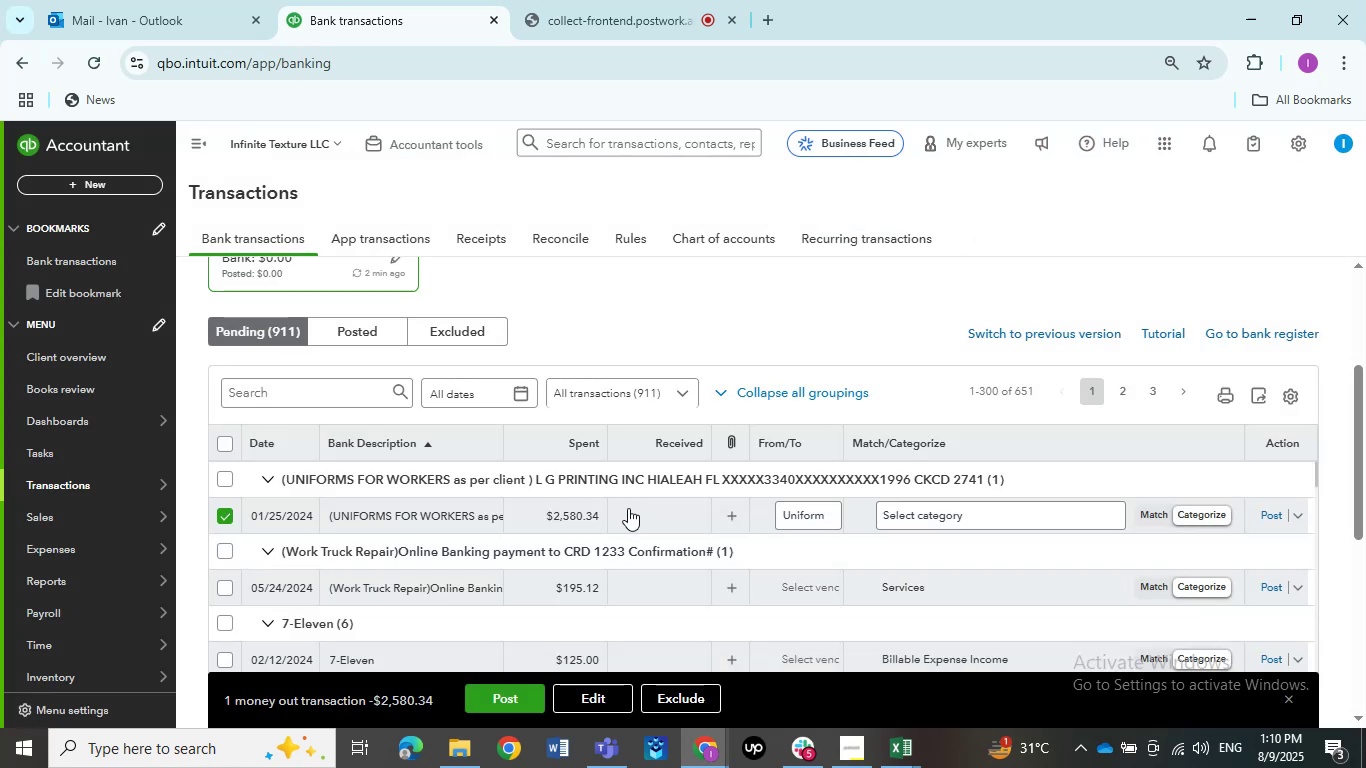 
left_click([568, 696])
 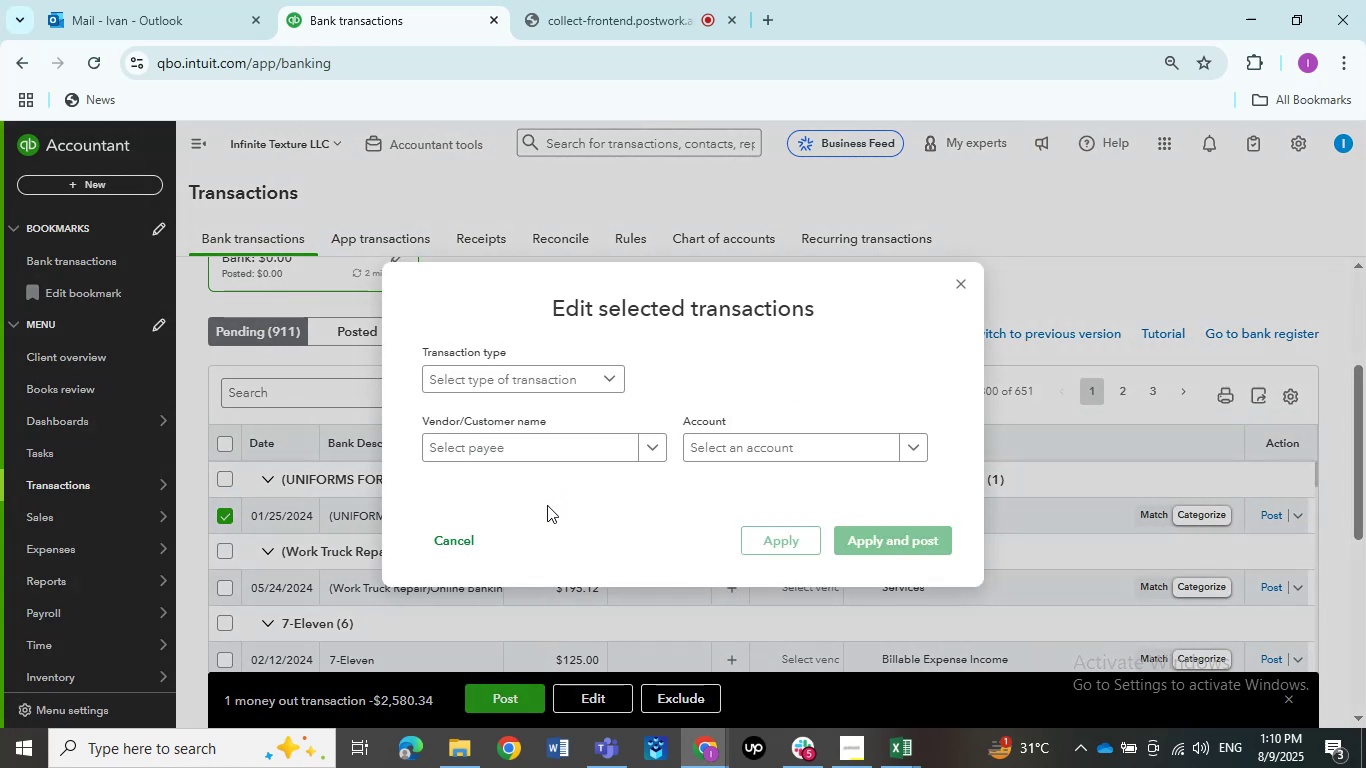 
left_click([554, 445])
 